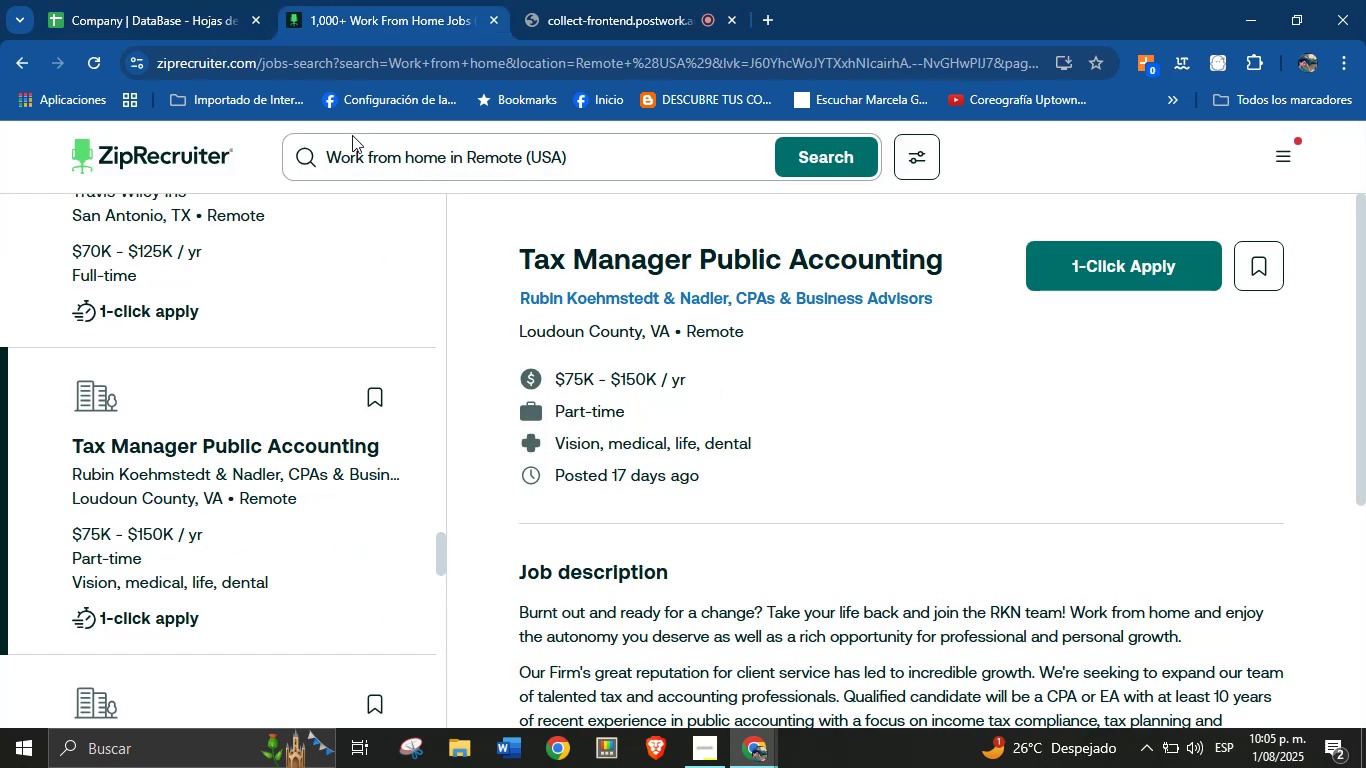 
scroll: coordinate [638, 464], scroll_direction: down, amount: 53.0
 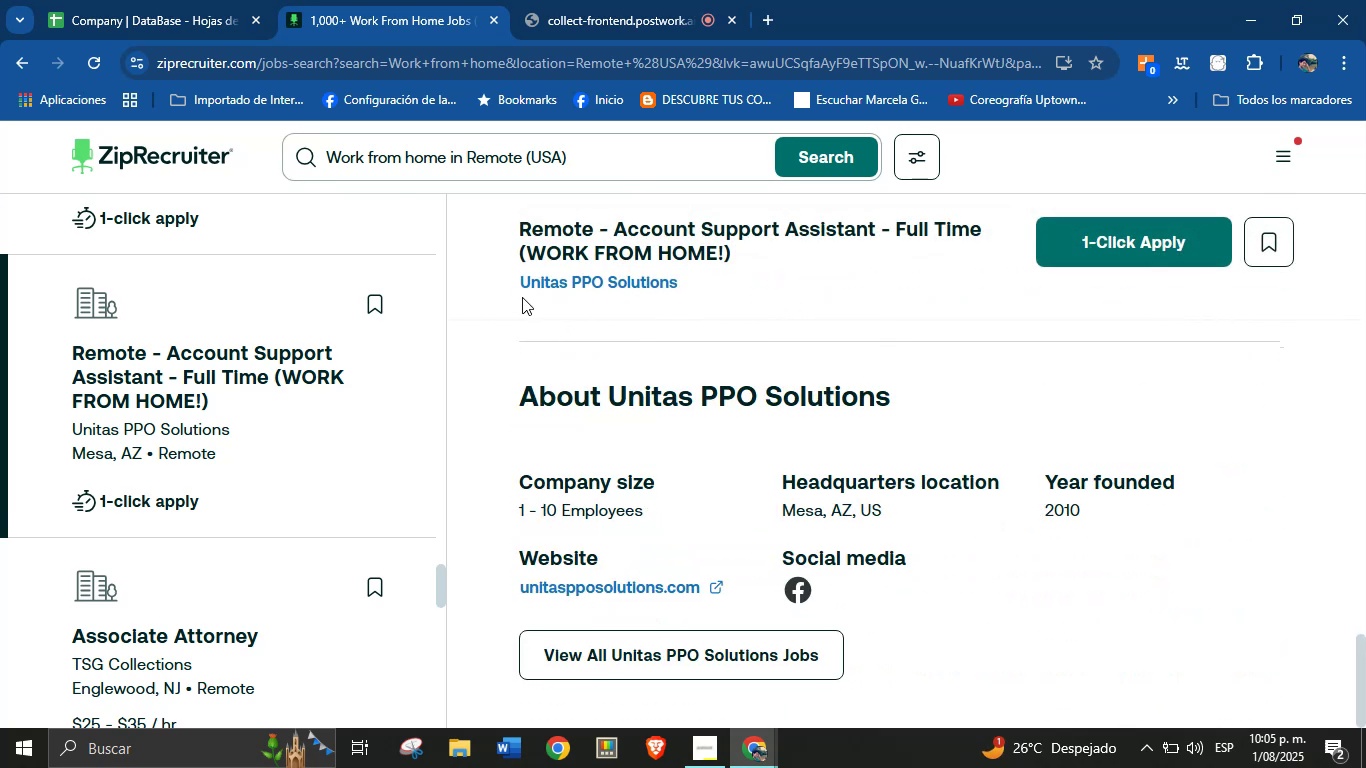 
left_click_drag(start_coordinate=[512, 290], to_coordinate=[677, 291])
 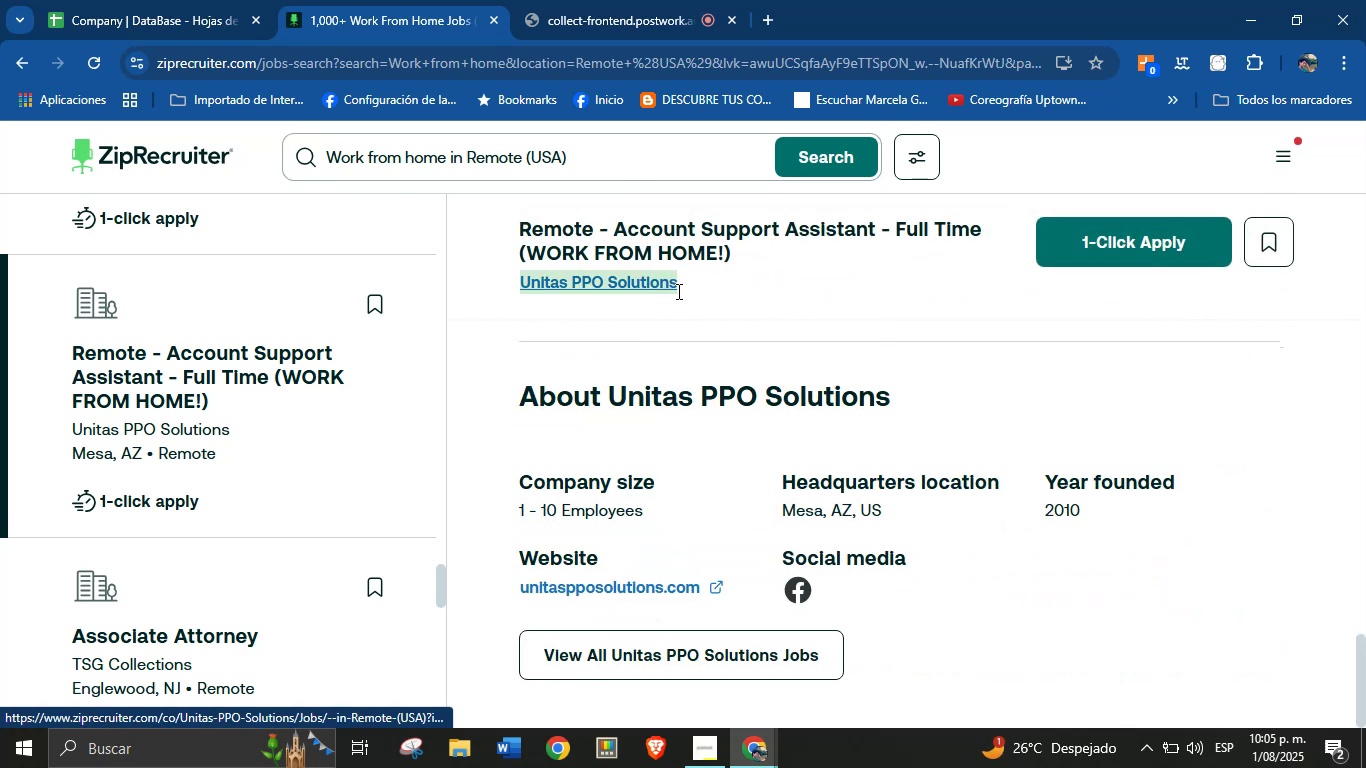 
key(Control+C)
 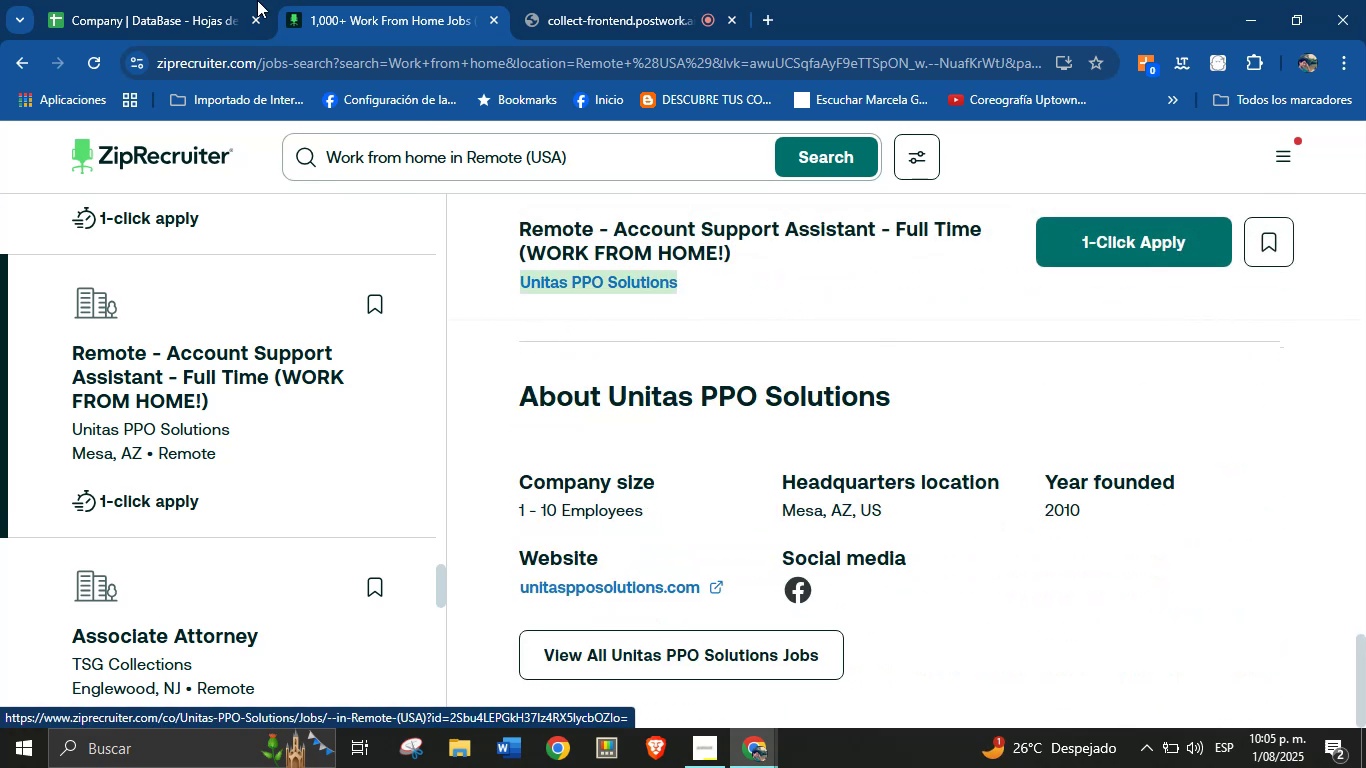 
left_click([234, 0])
 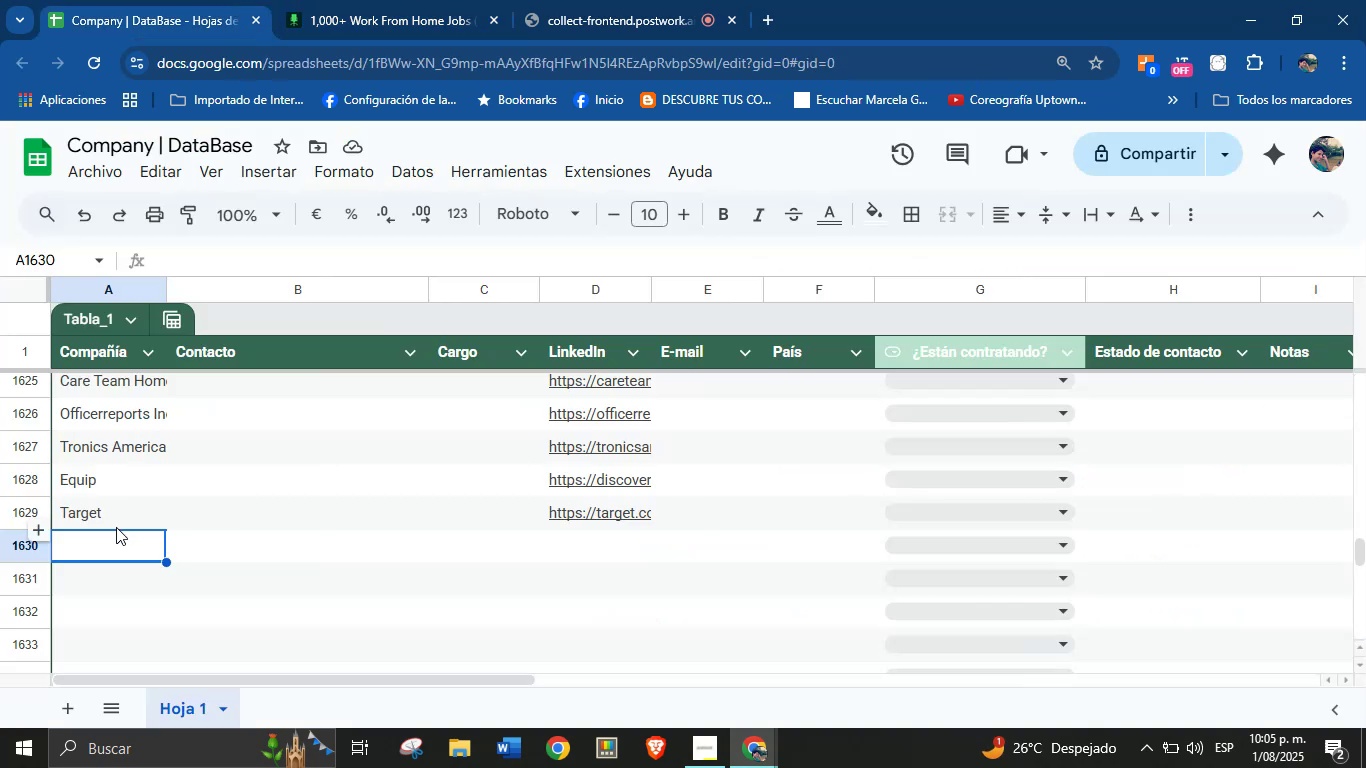 
left_click([103, 545])
 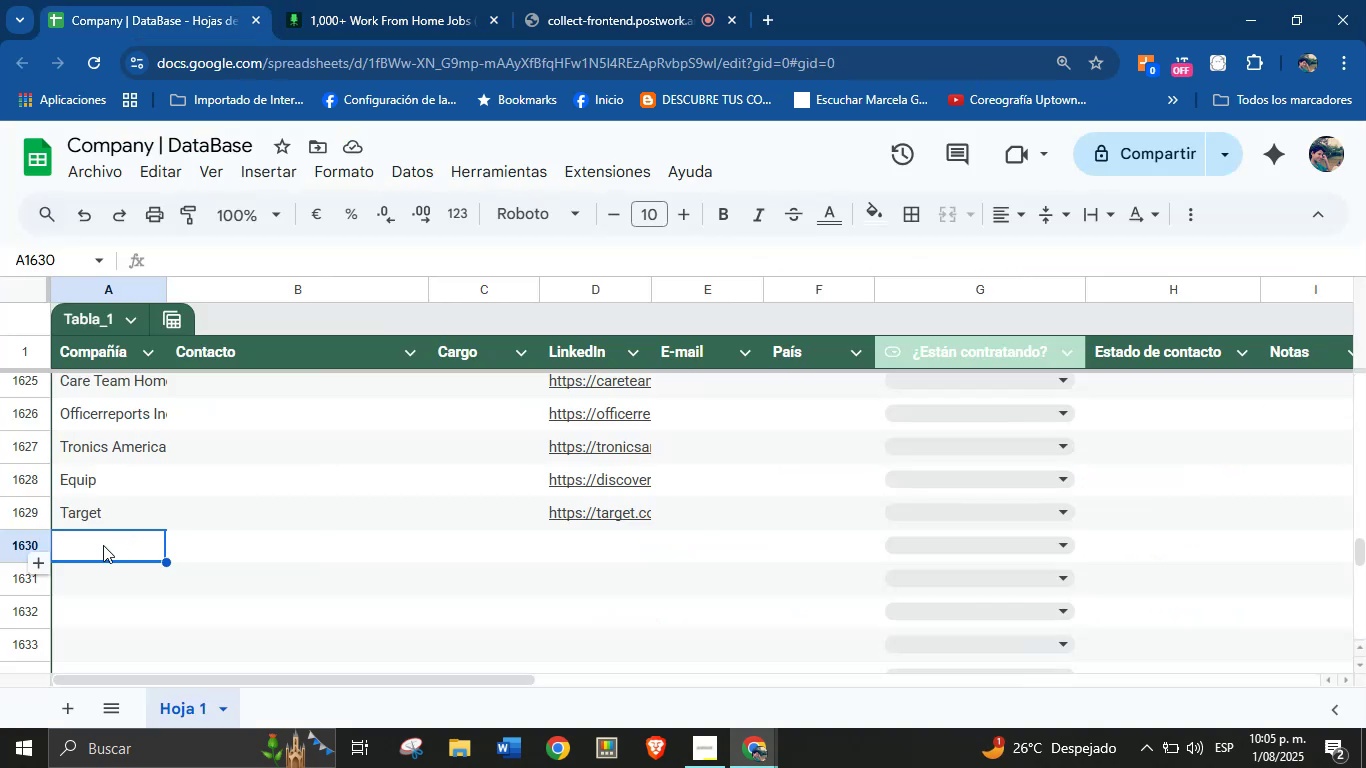 
key(Control+V)
 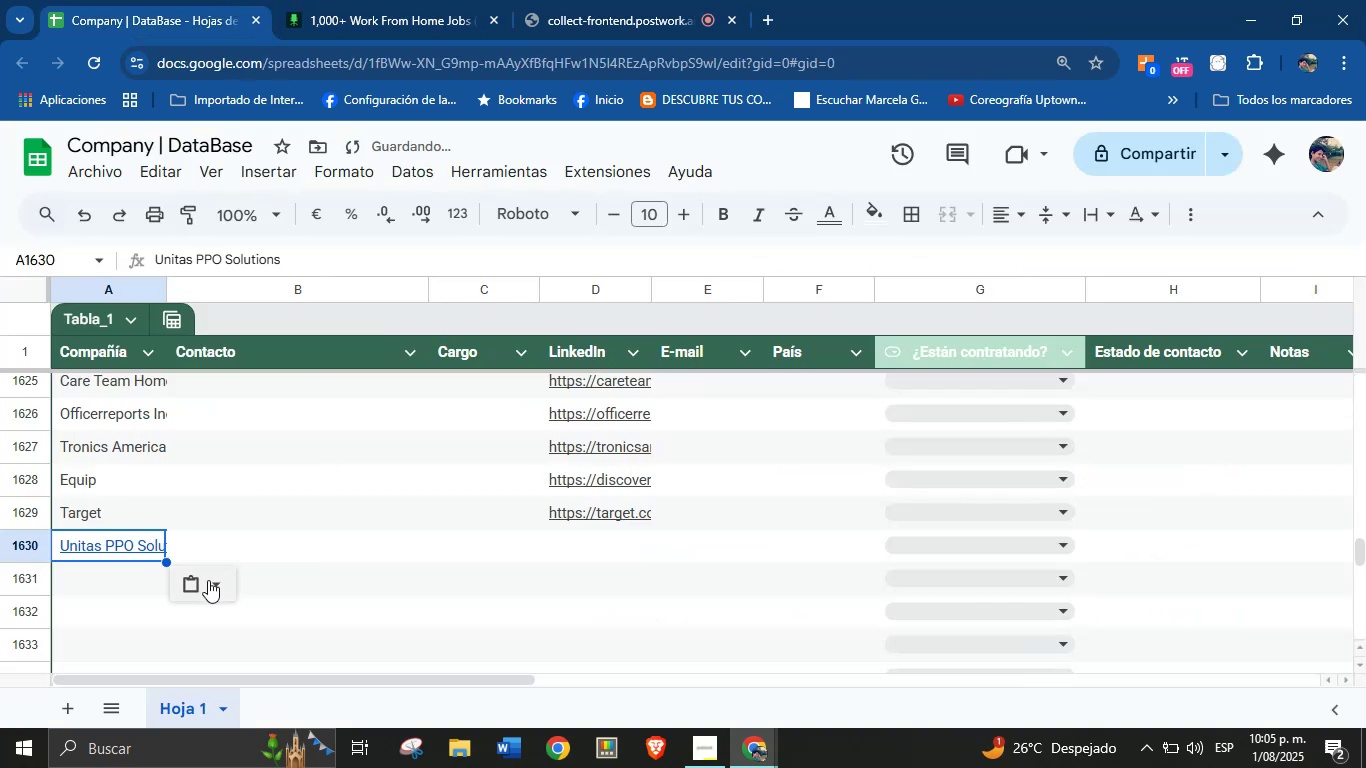 
left_click([217, 584])
 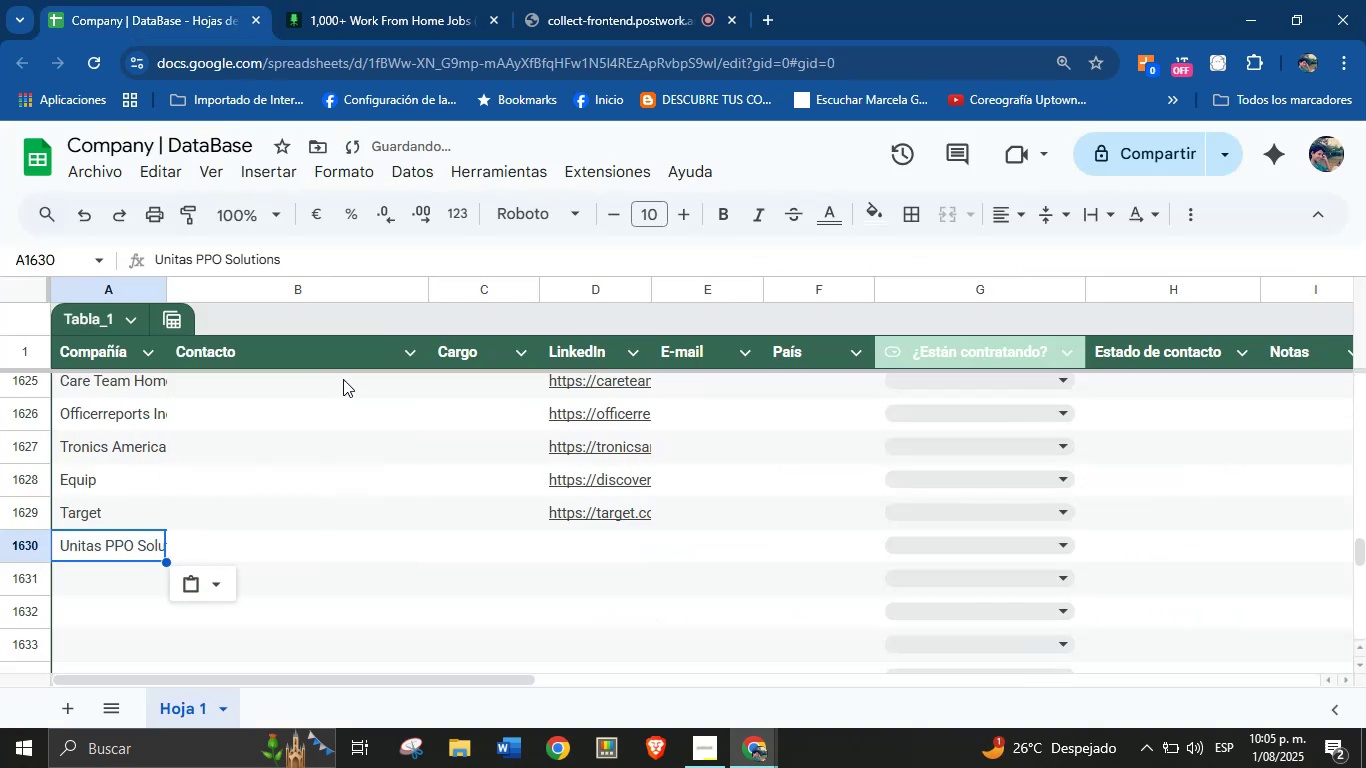 
left_click([397, 0])
 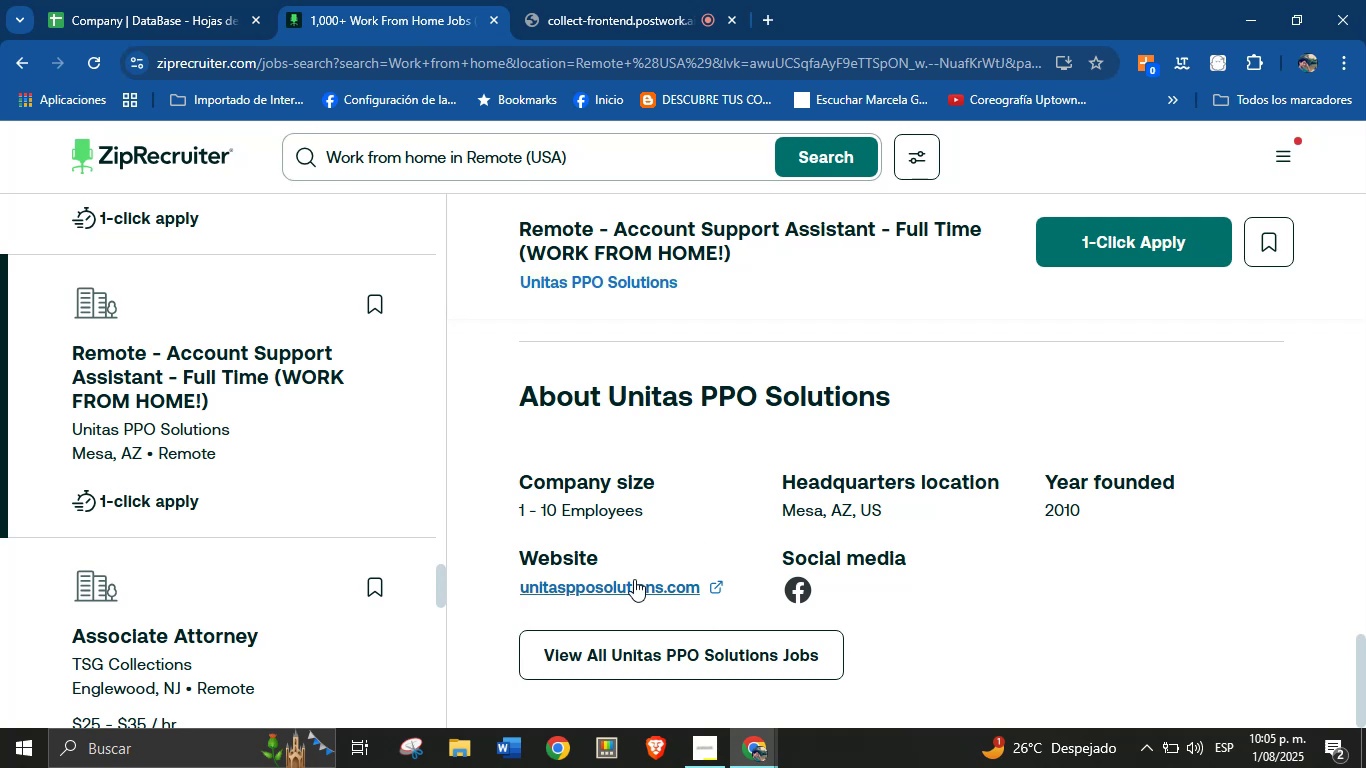 
right_click([634, 578])
 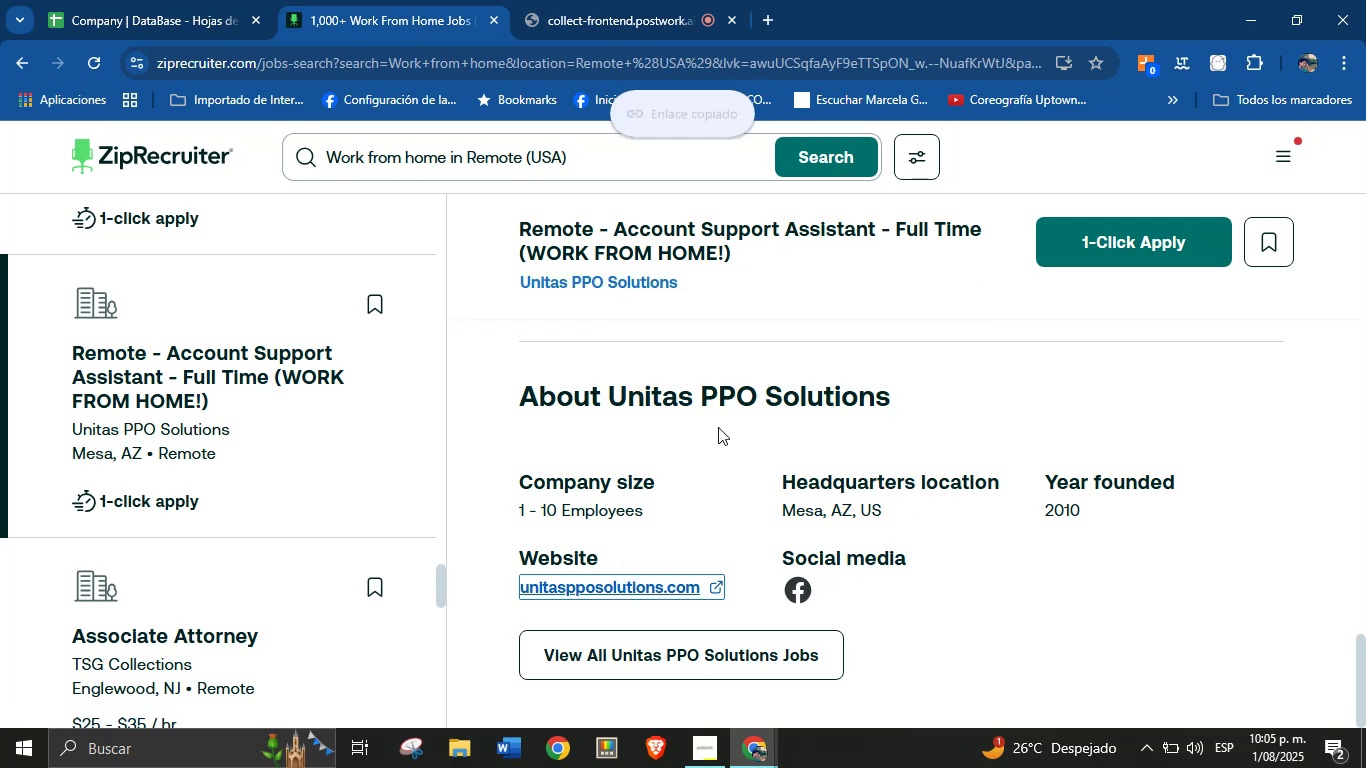 
left_click([212, 0])
 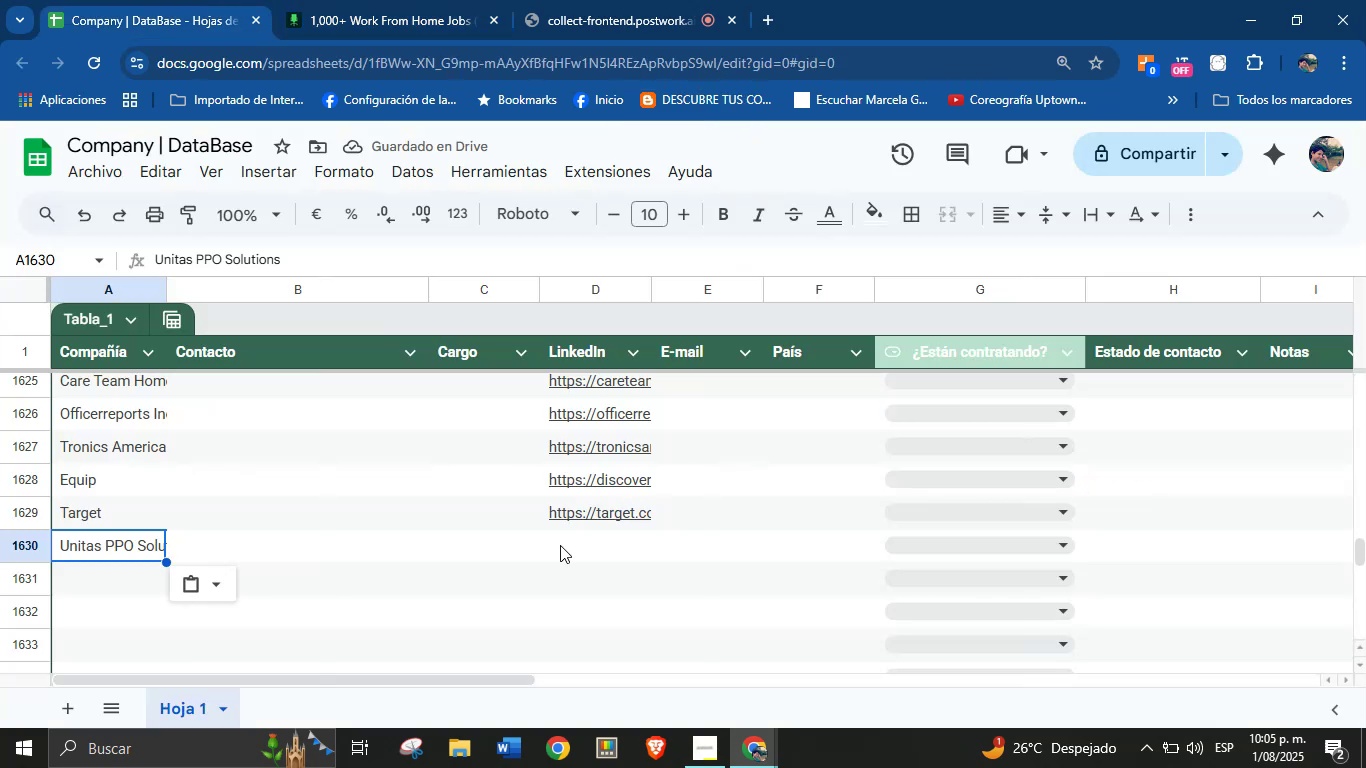 
key(Control+V)
 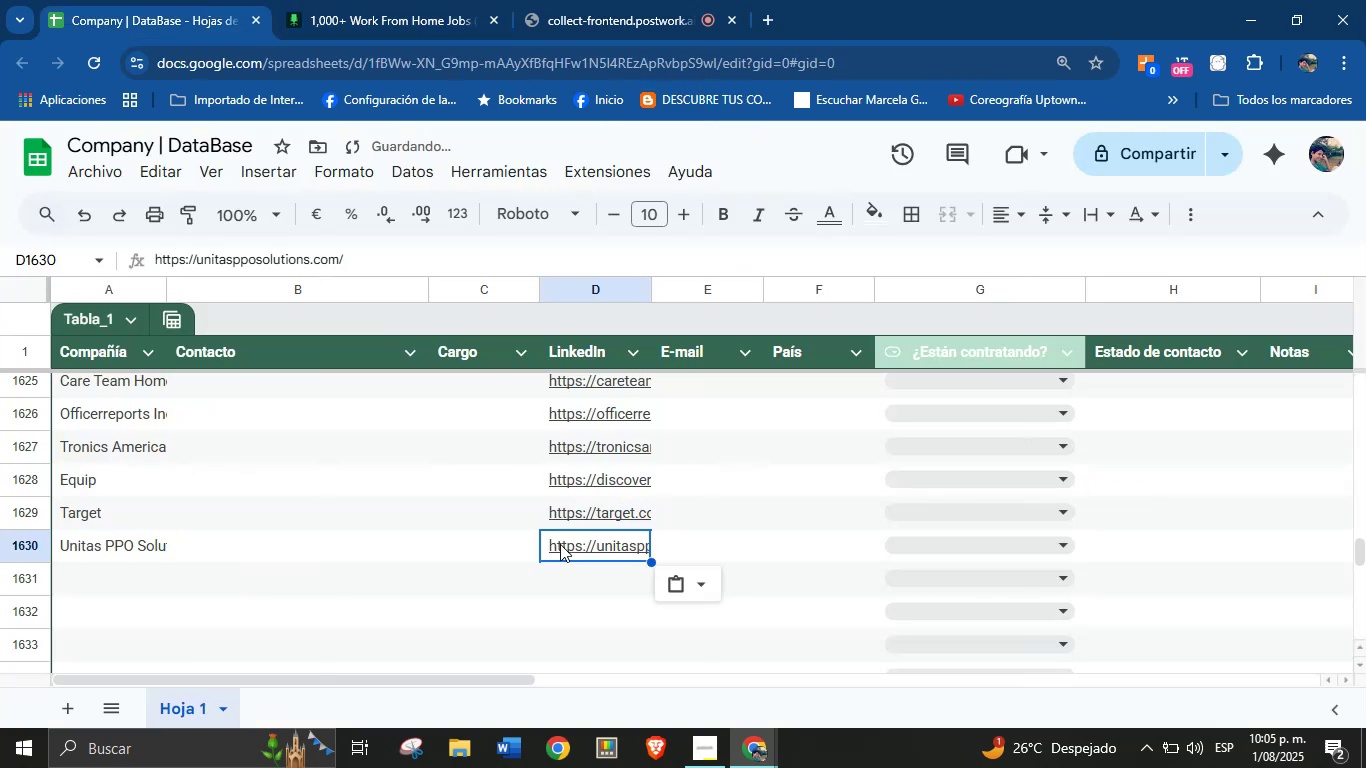 
scroll: coordinate [558, 543], scroll_direction: down, amount: 1.0
 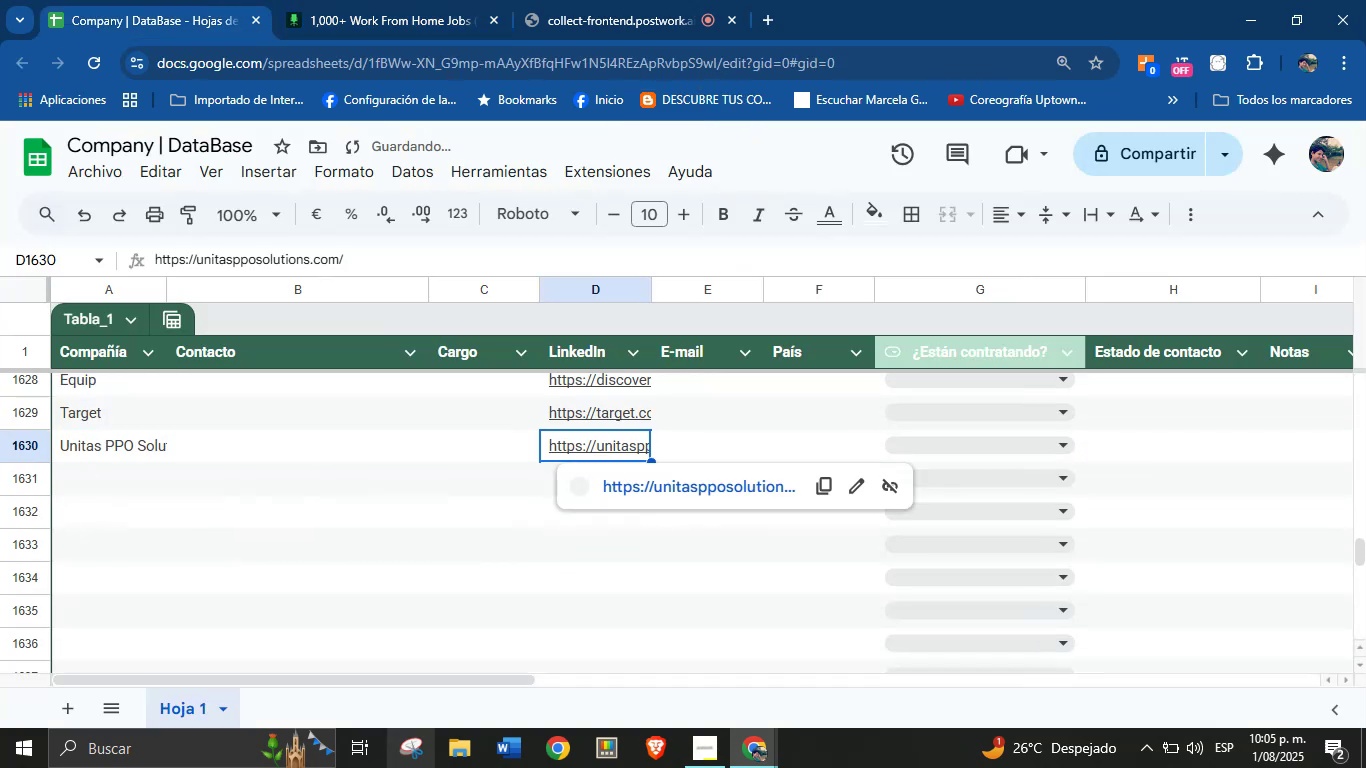 
mouse_move([403, 17])
 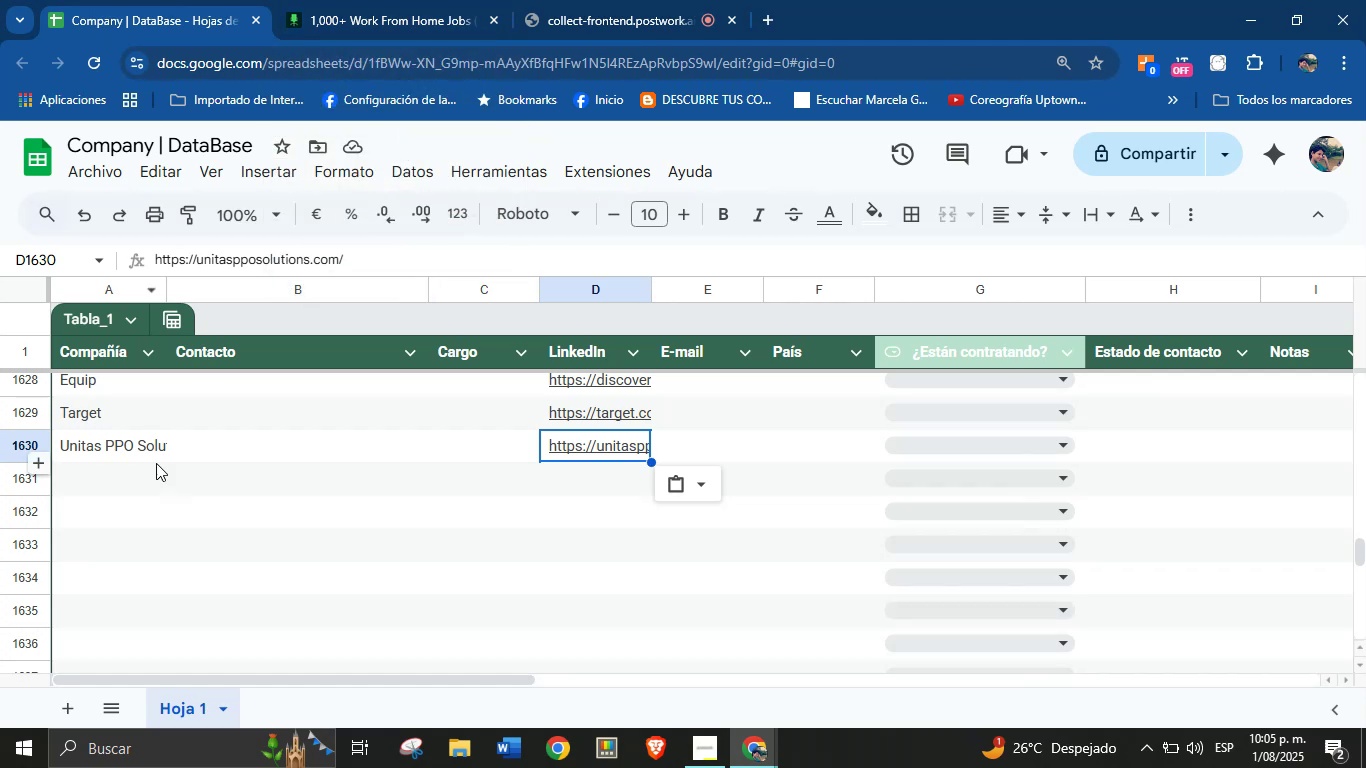 
left_click([148, 478])
 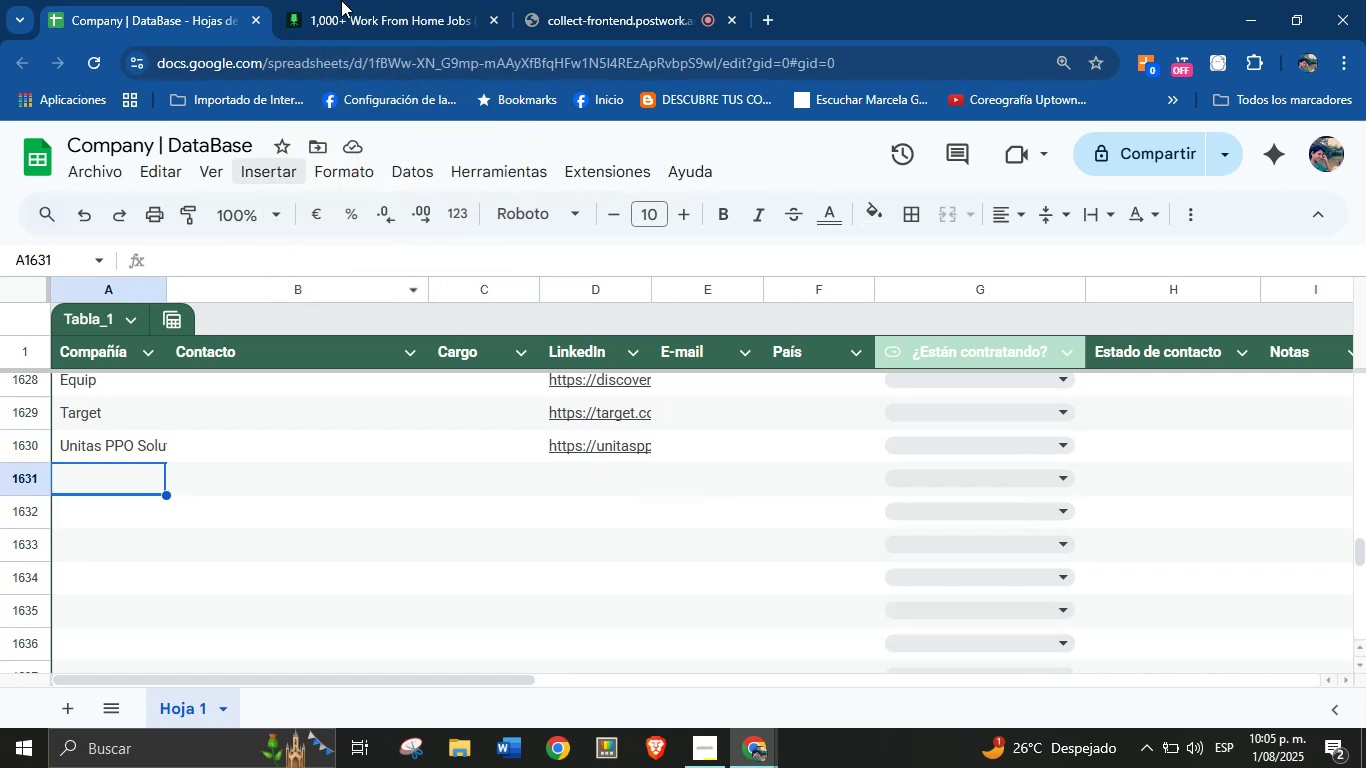 
left_click([410, 0])
 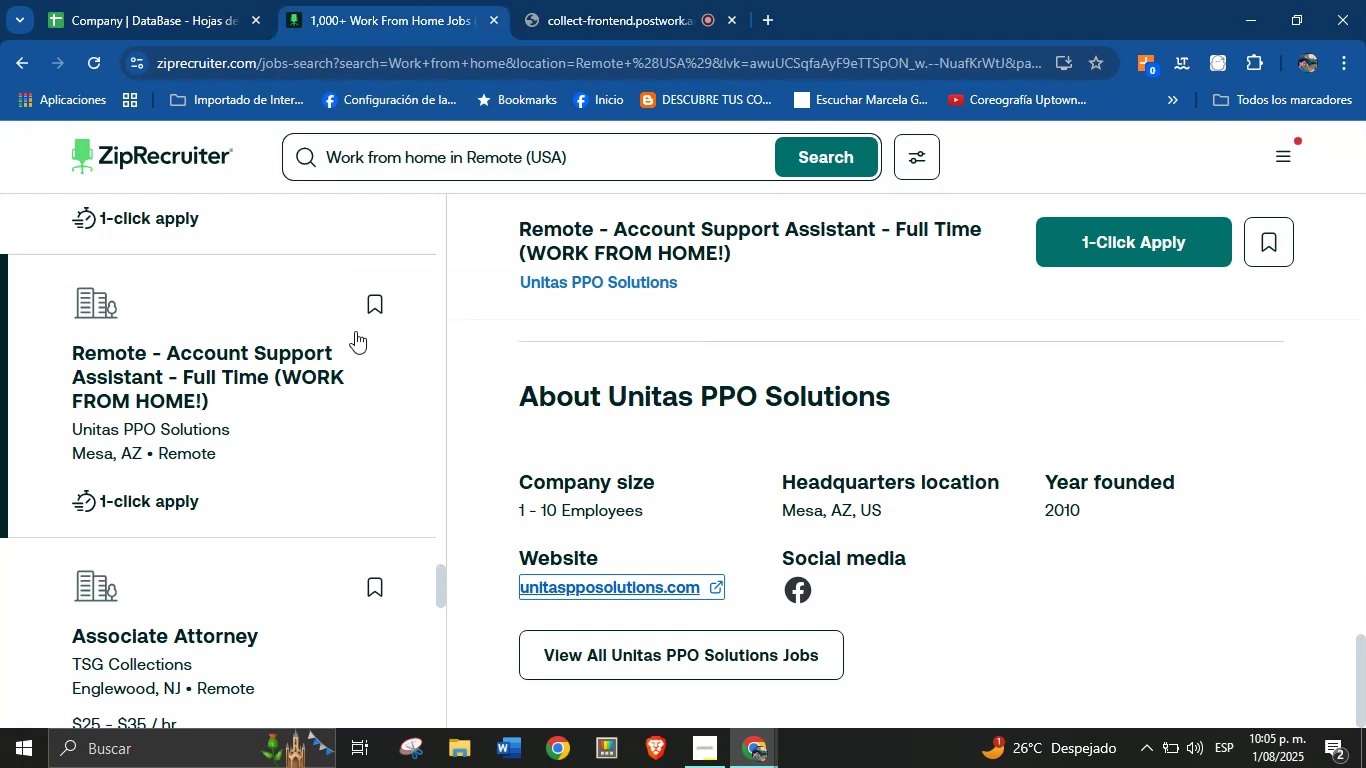 
scroll: coordinate [379, 392], scroll_direction: down, amount: 72.0
 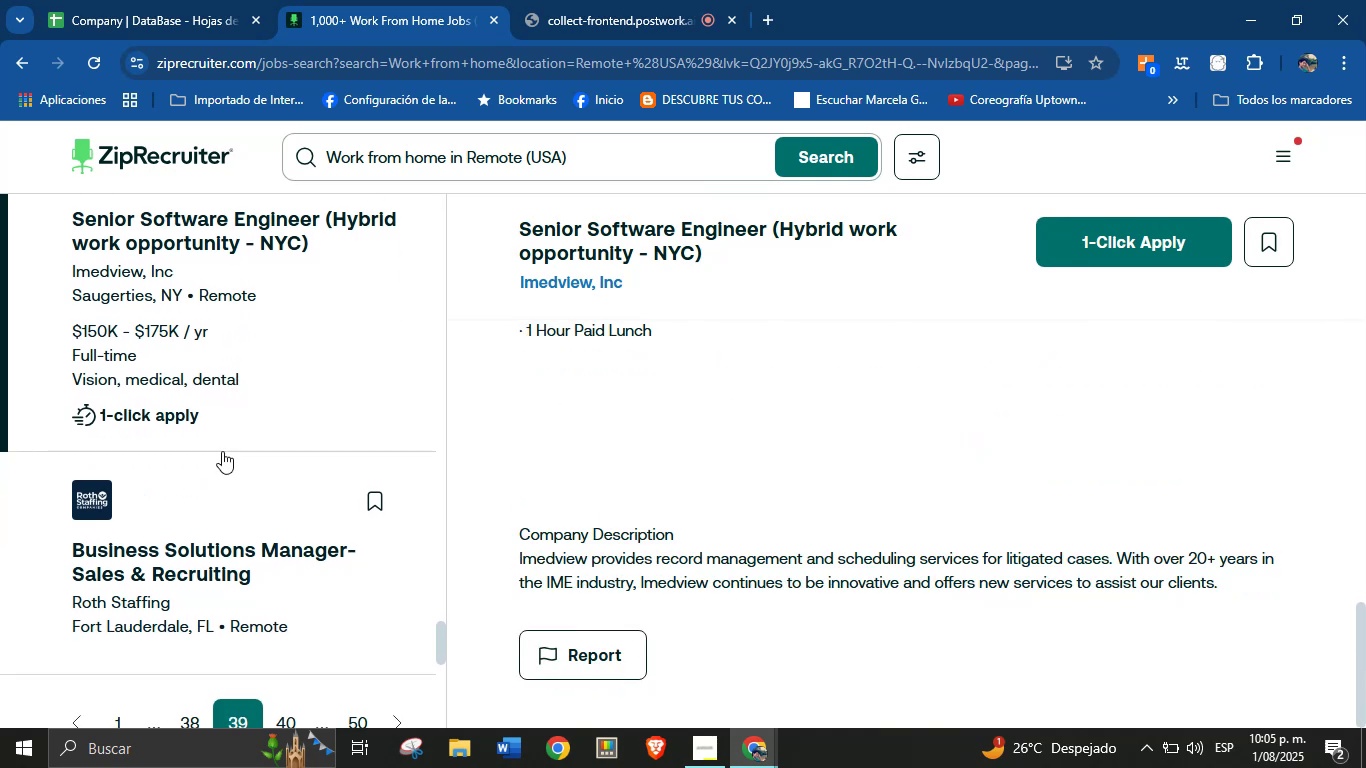 
left_click([220, 461])
 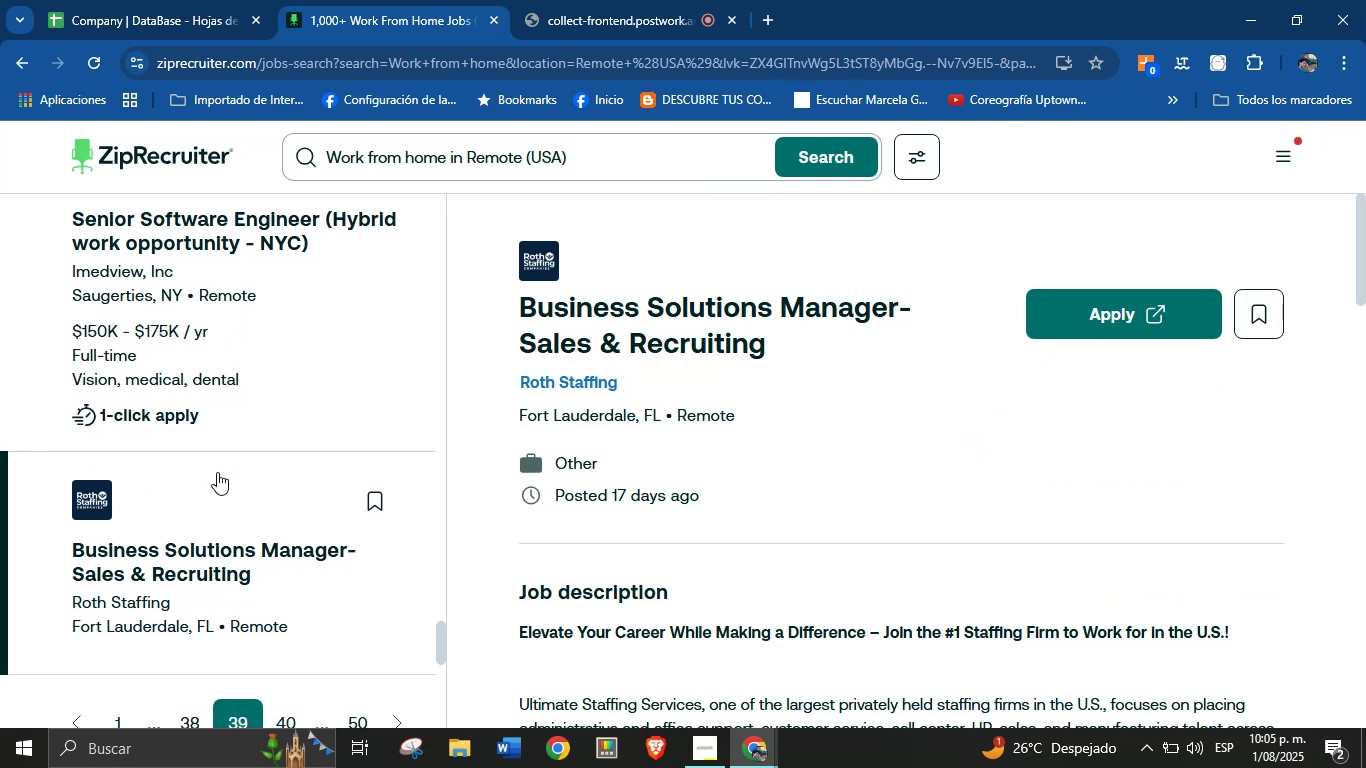 
wait(11.76)
 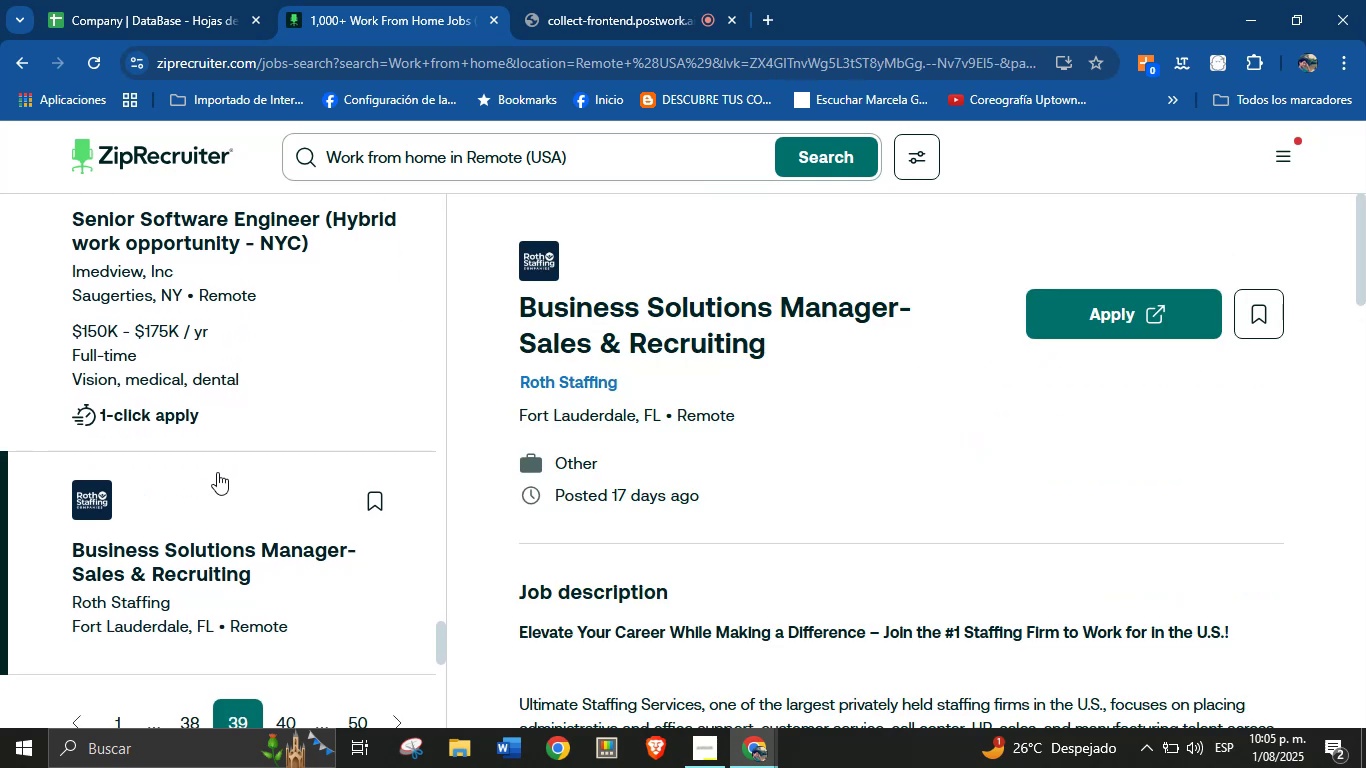 
scroll: coordinate [675, 516], scroll_direction: down, amount: 28.0
 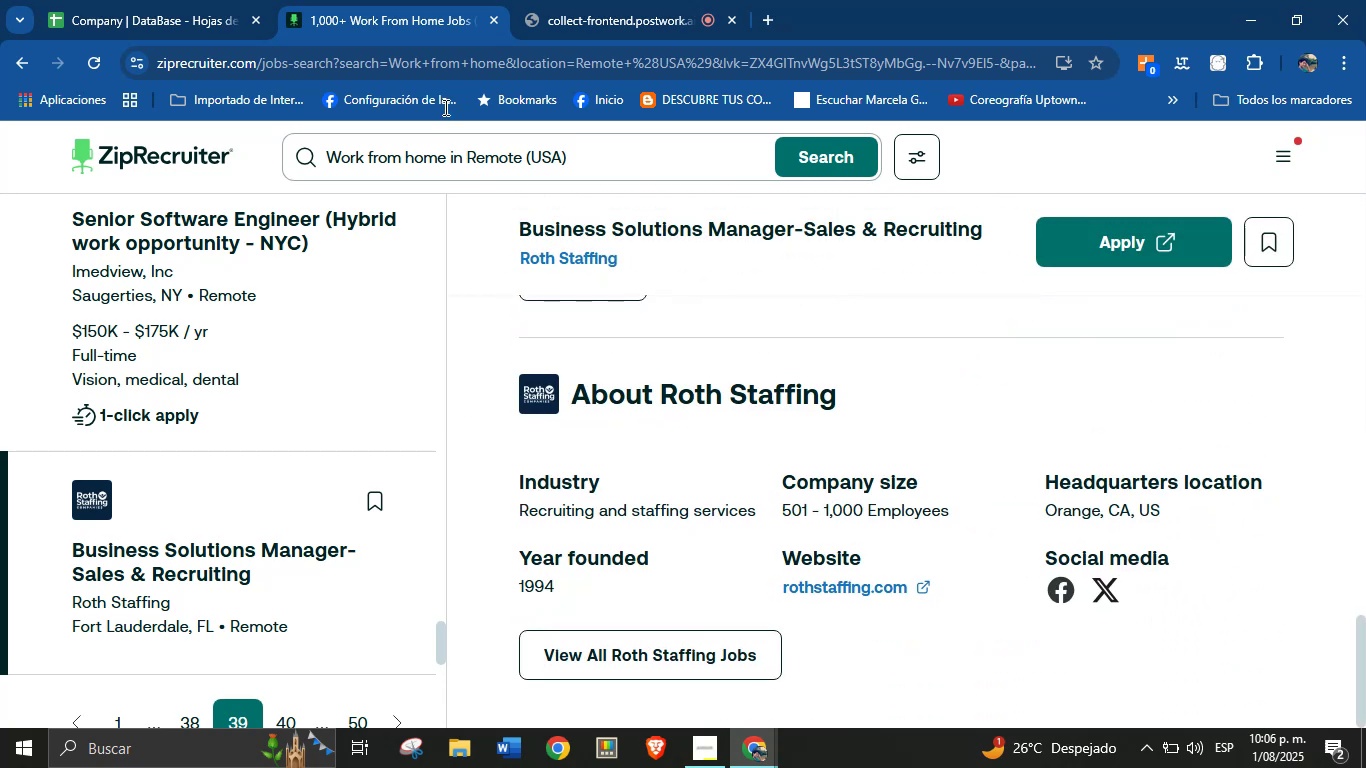 
left_click([217, 0])
 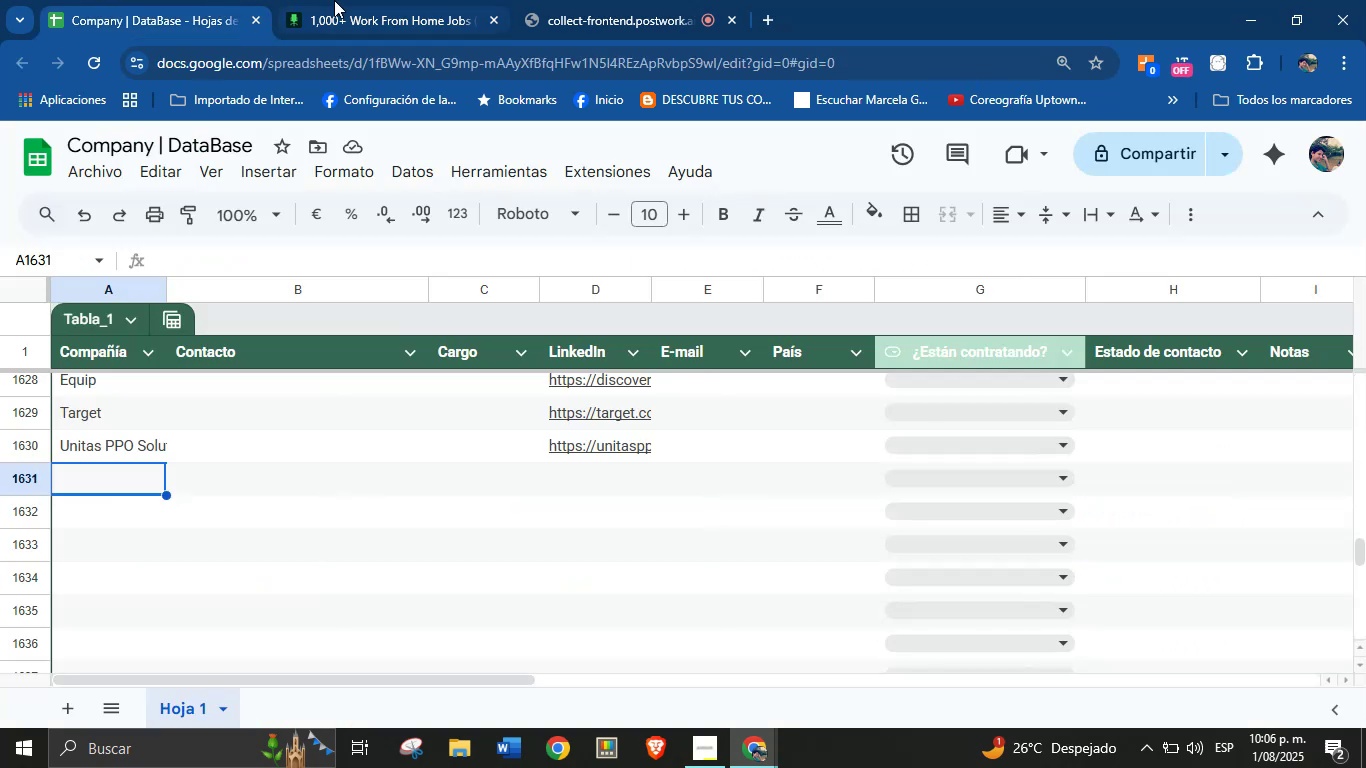 
left_click([434, 0])
 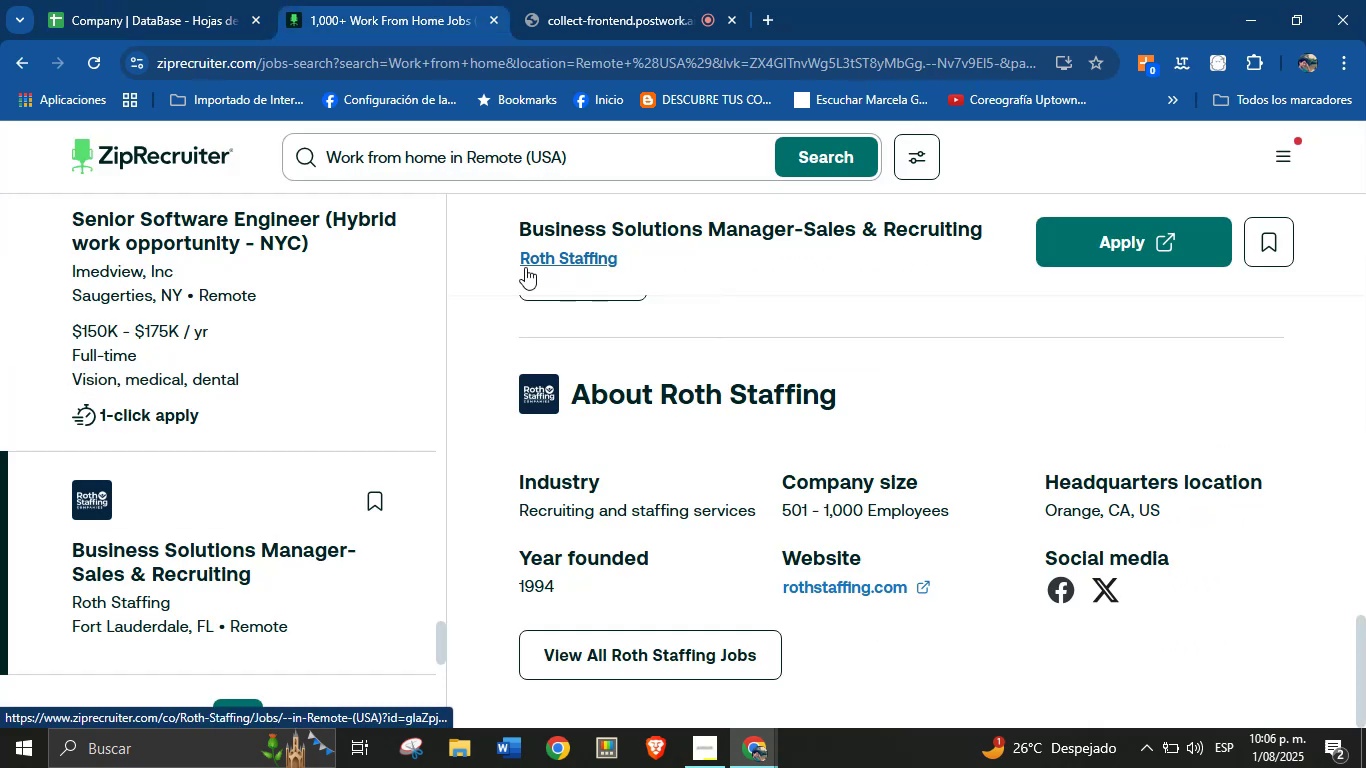 
left_click_drag(start_coordinate=[506, 264], to_coordinate=[615, 264])
 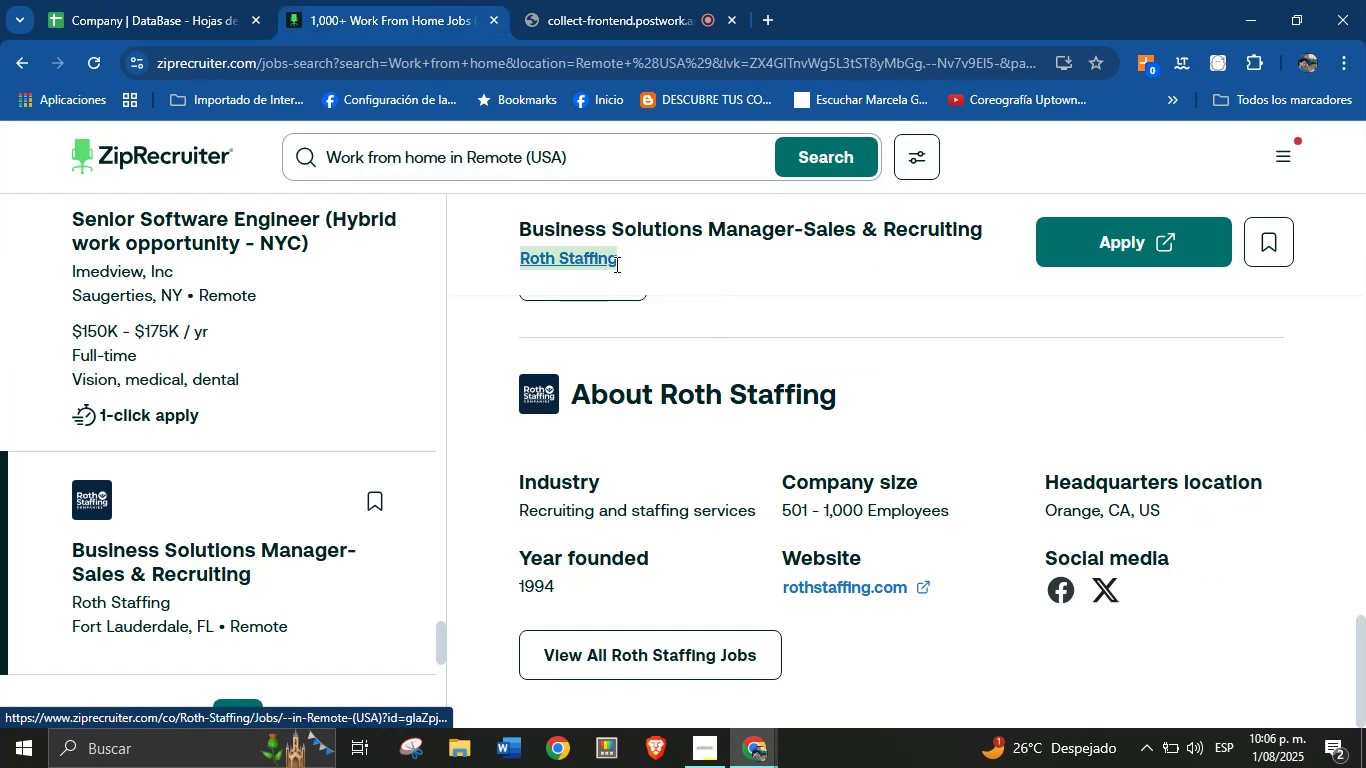 
key(Control+C)
 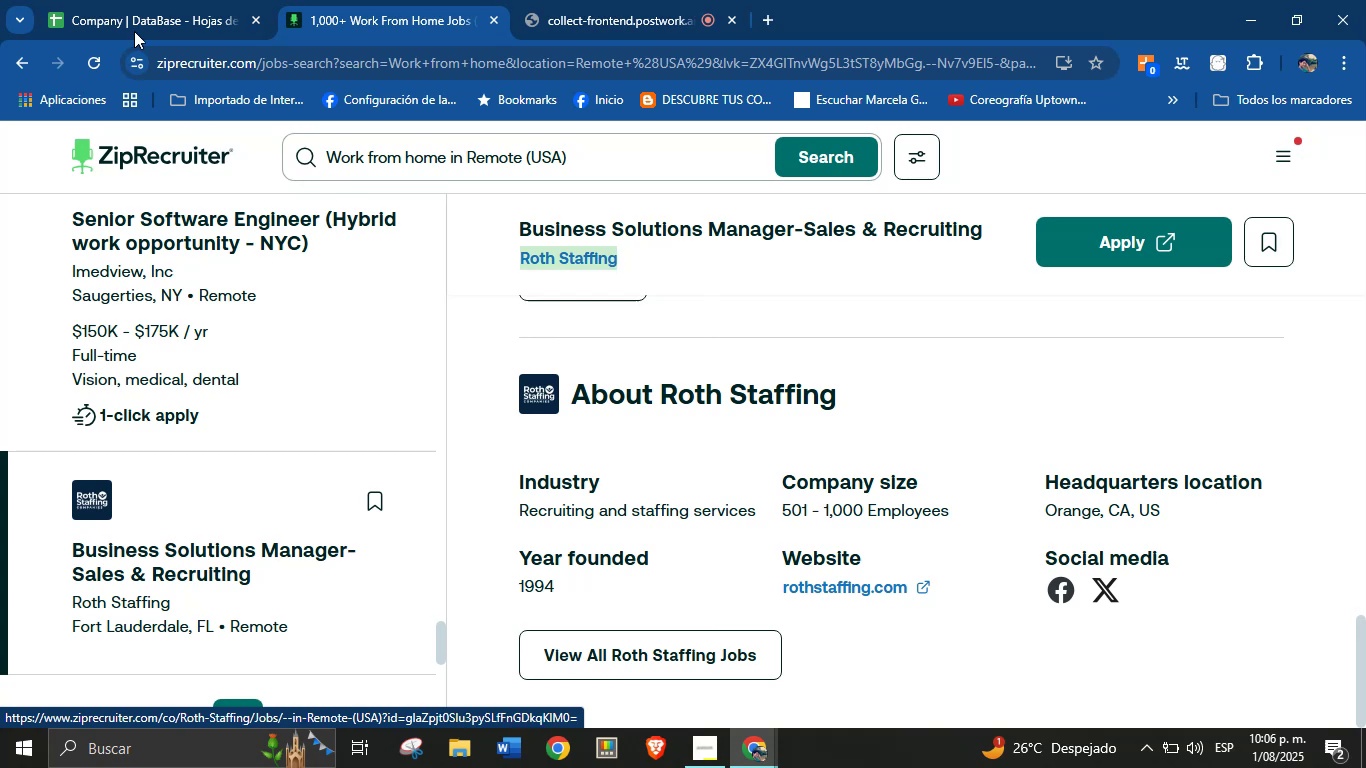 
left_click([135, 0])
 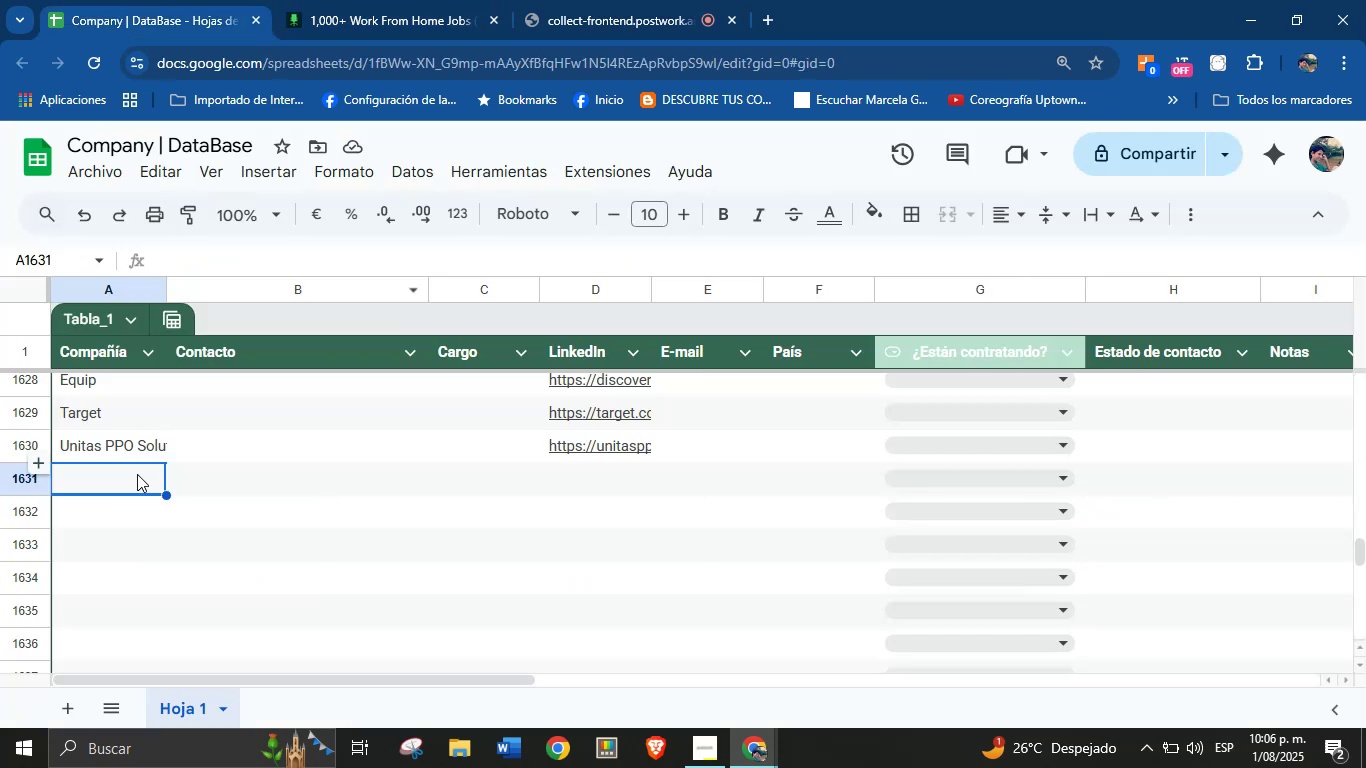 
left_click([126, 480])
 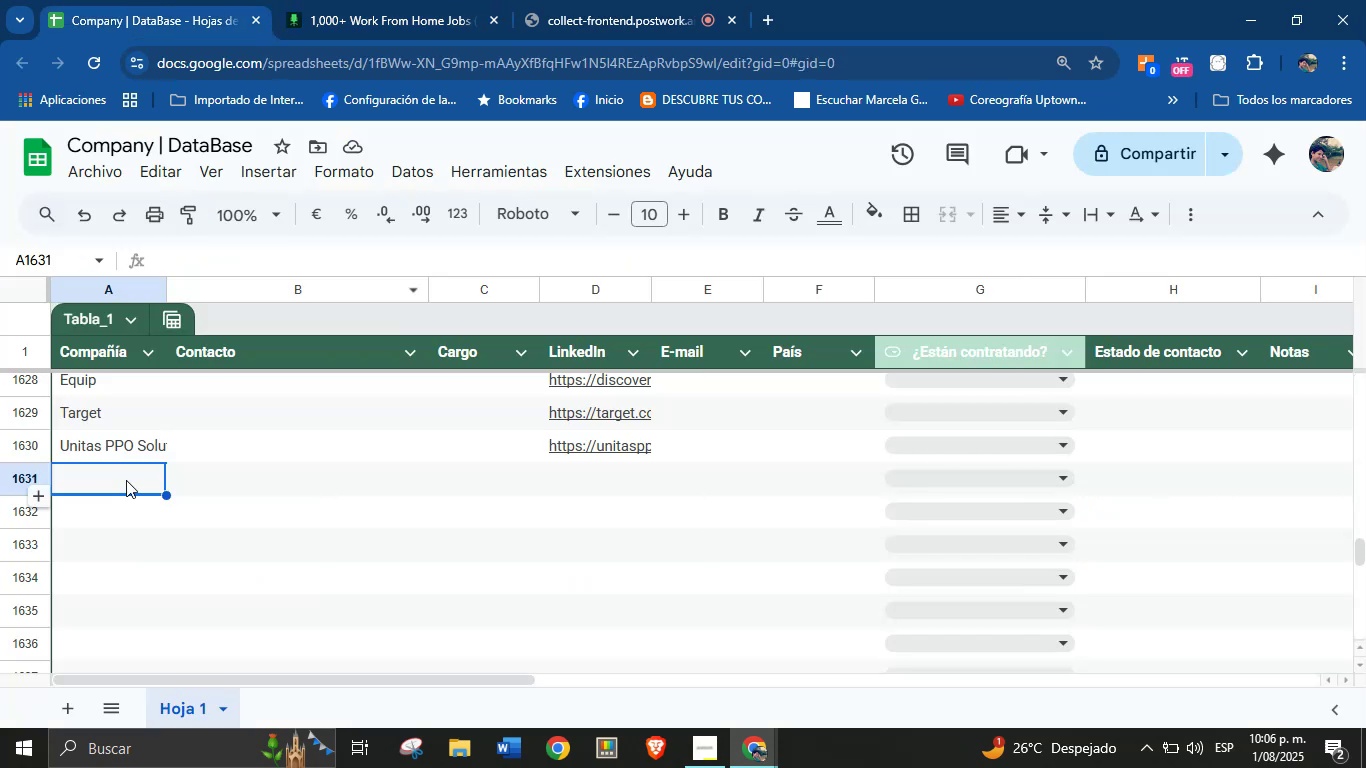 
key(Control+V)
 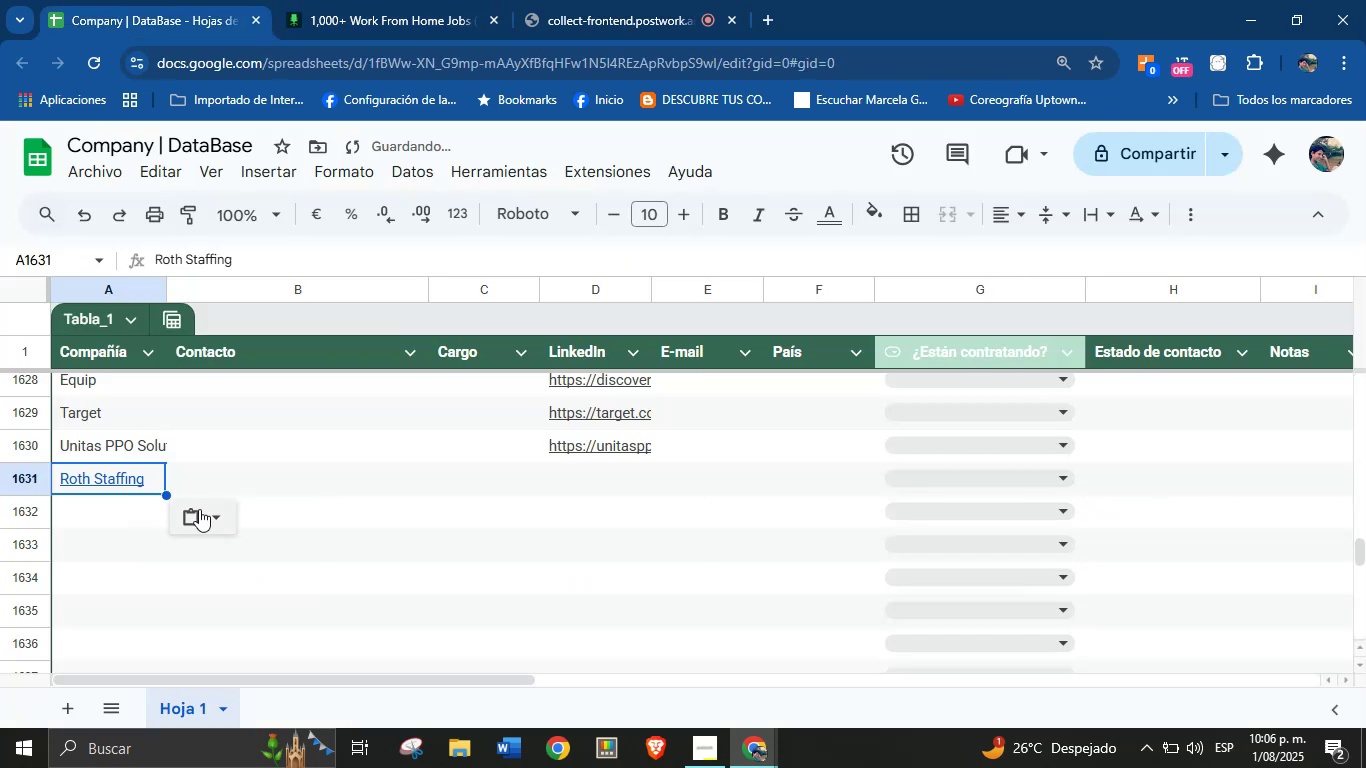 
left_click([212, 516])
 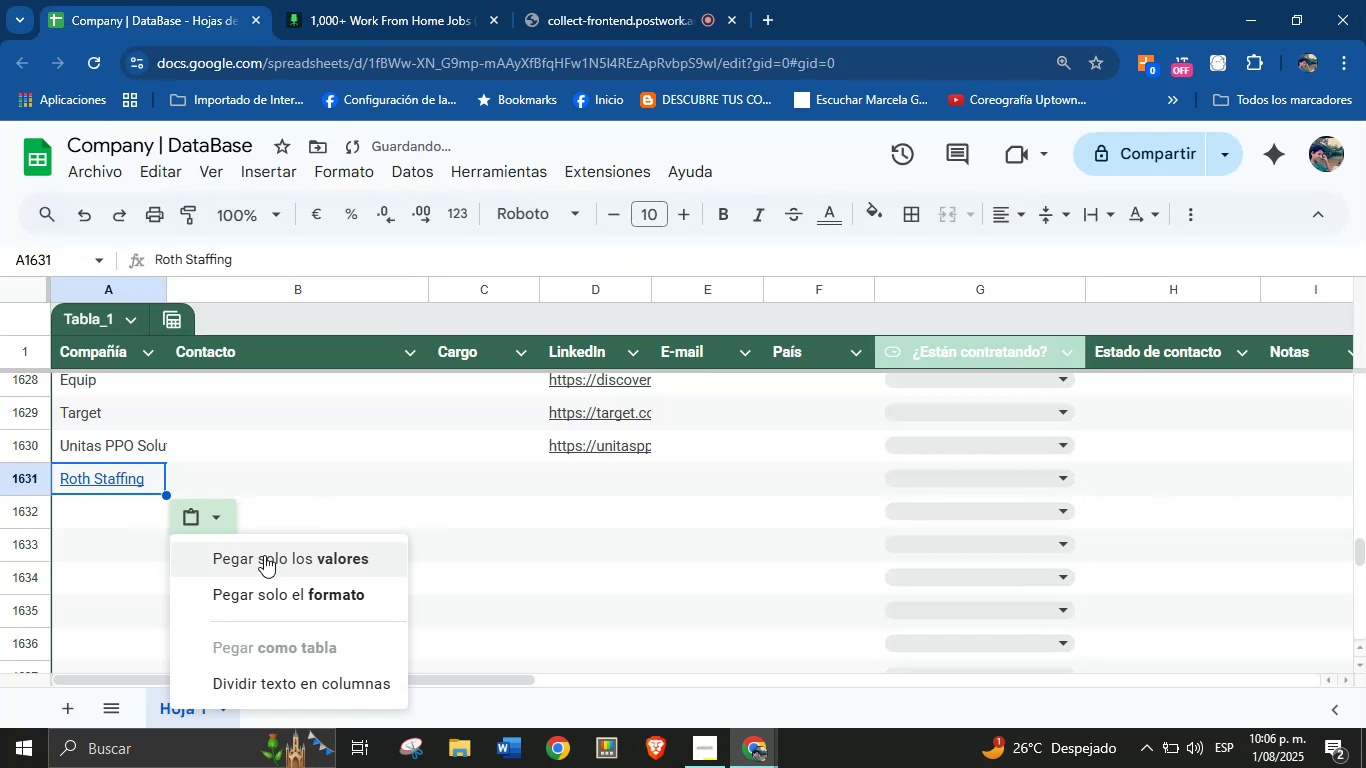 
left_click([267, 557])
 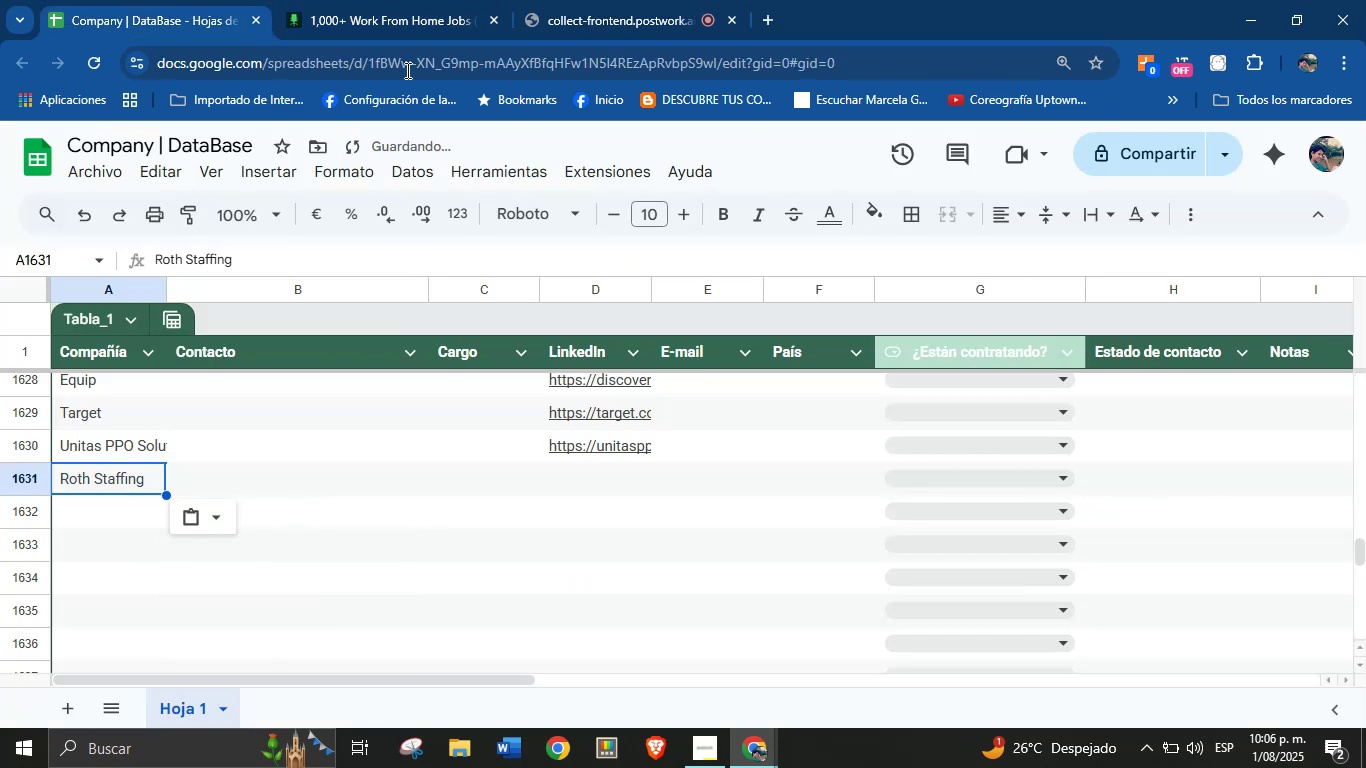 
left_click([427, 0])
 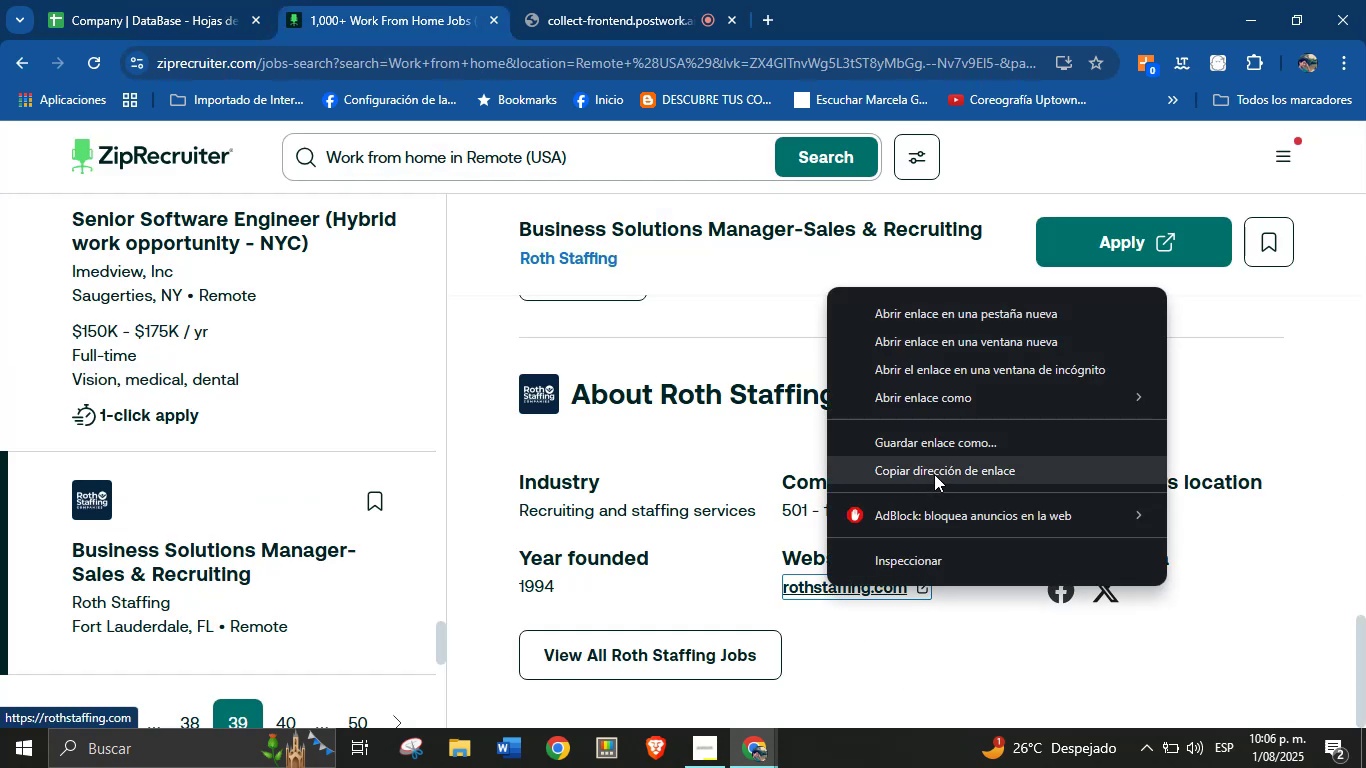 
left_click([934, 474])
 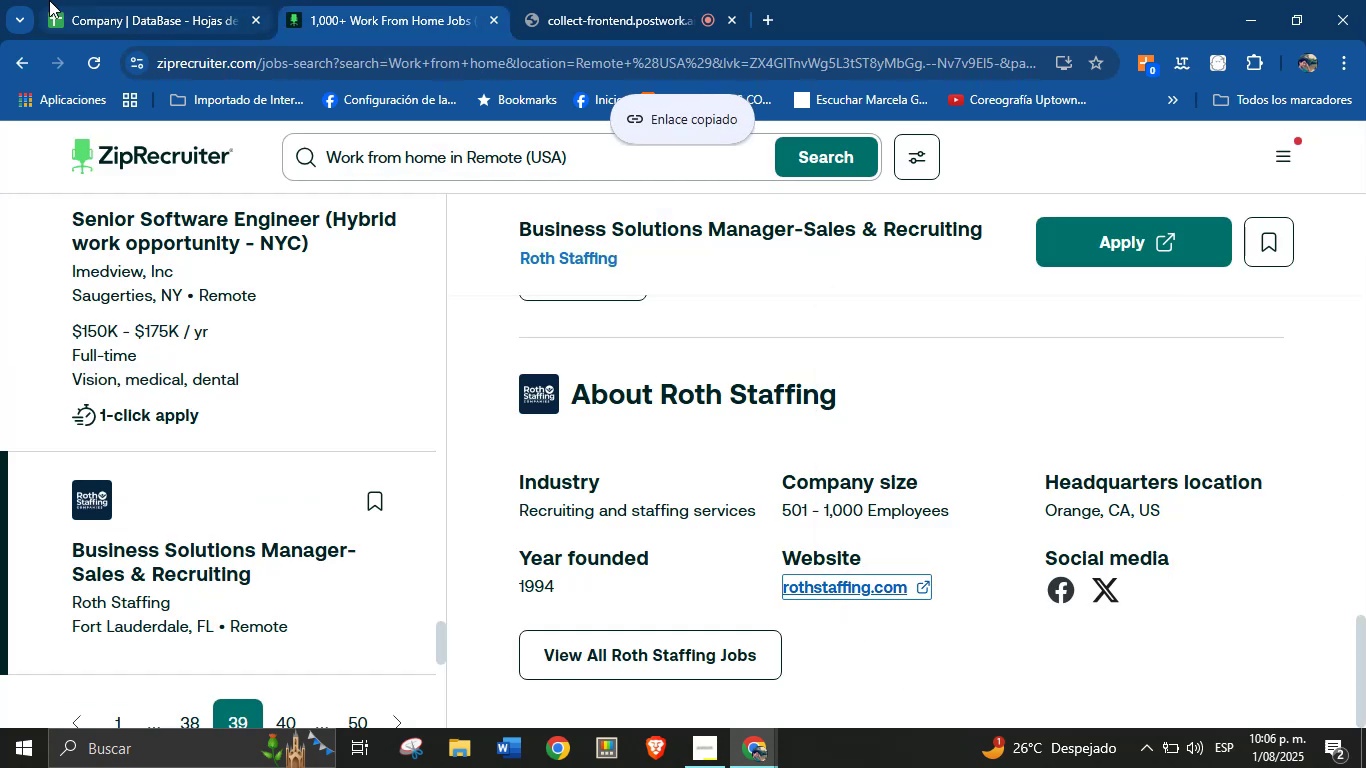 
left_click([54, 0])
 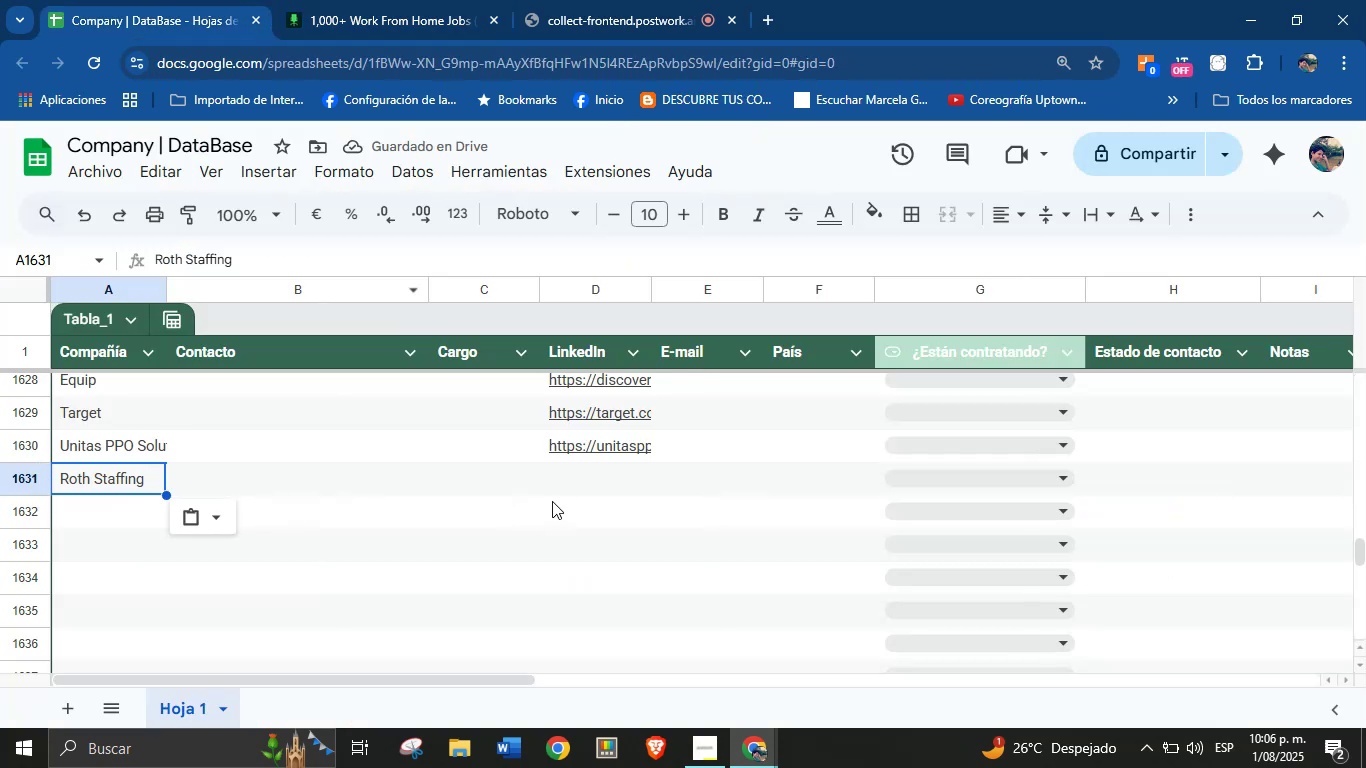 
key(Control+V)
 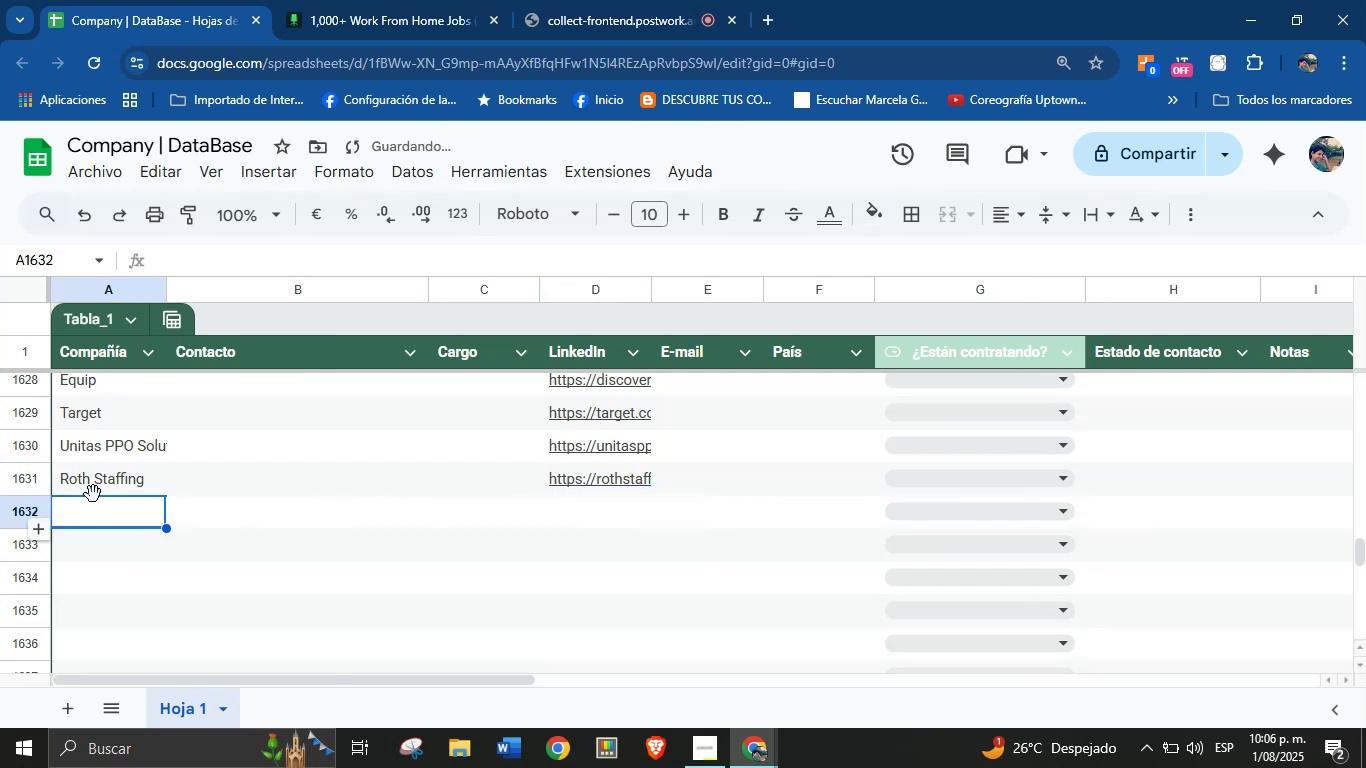 
left_click([366, 0])
 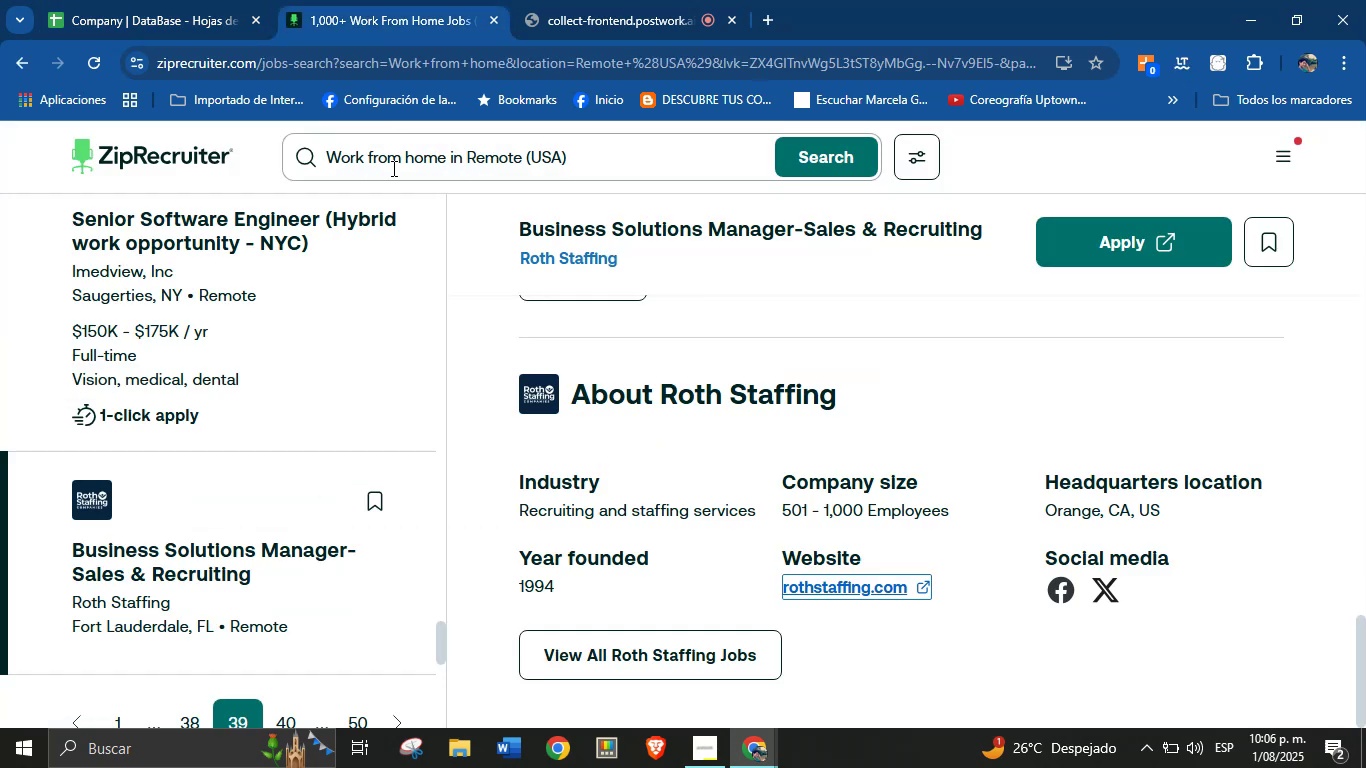 
scroll: coordinate [350, 343], scroll_direction: down, amount: 3.0
 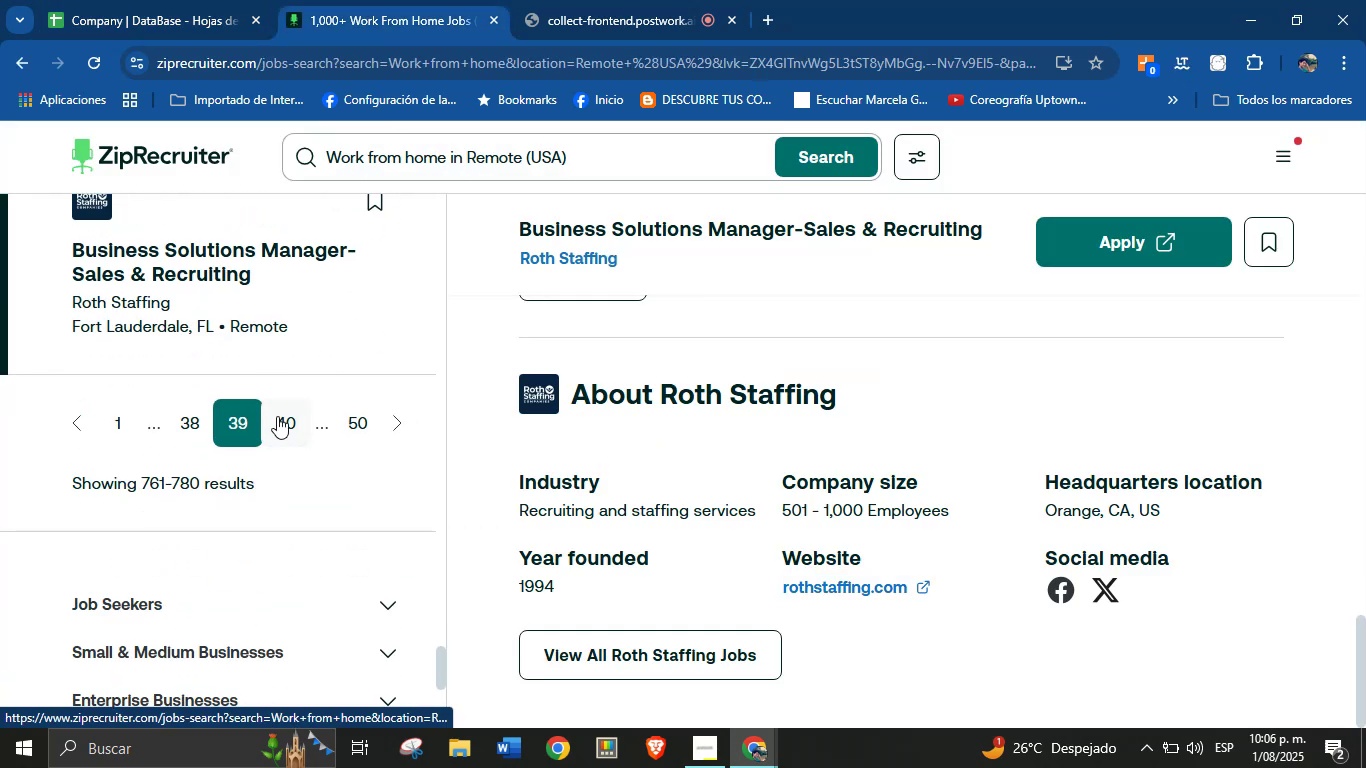 
left_click([581, 0])
 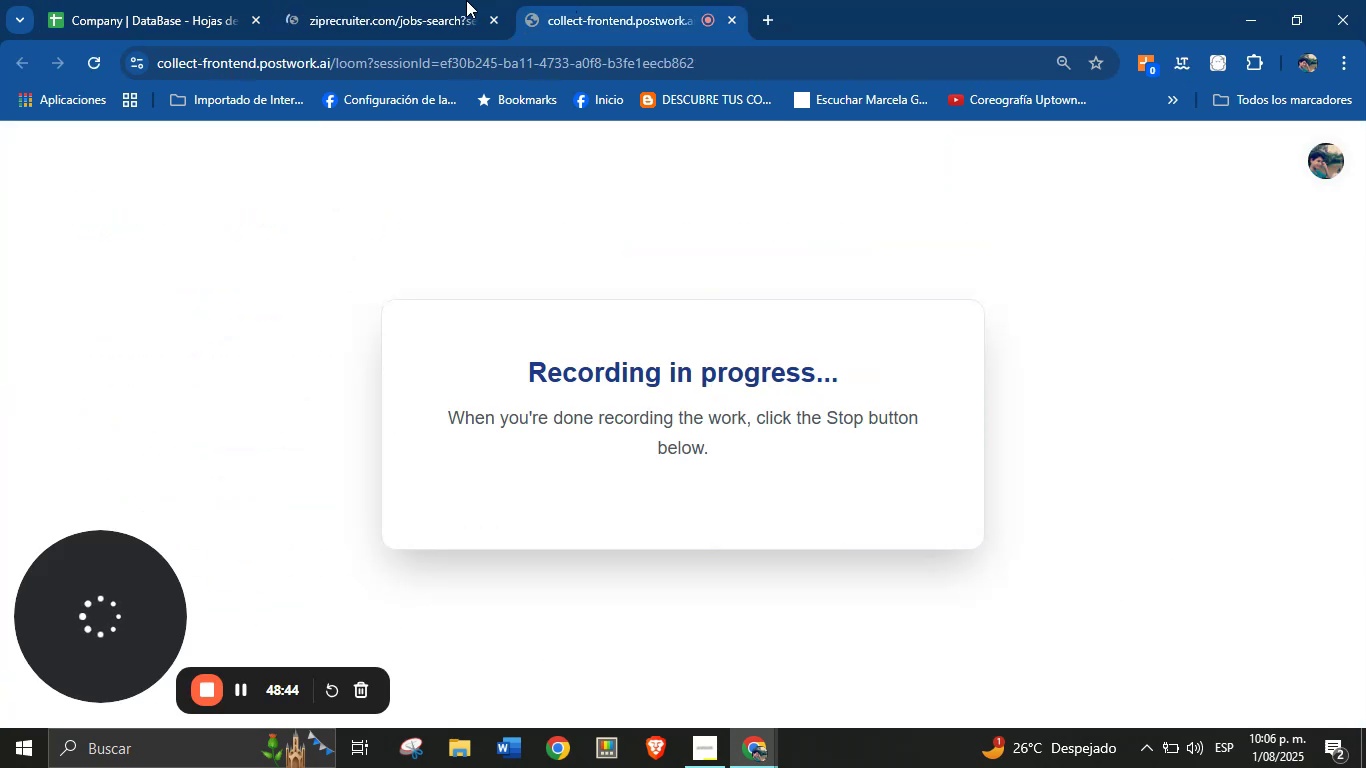 
left_click([379, 0])
 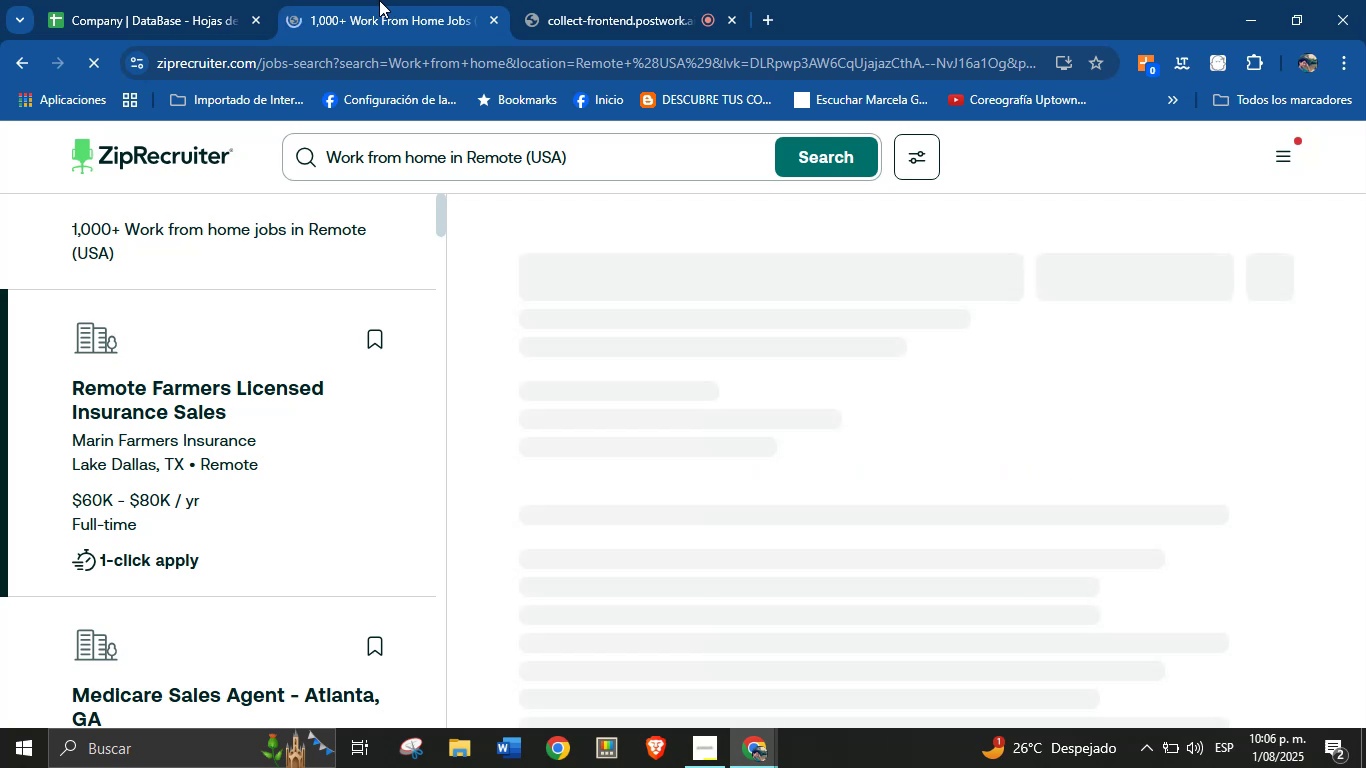 
wait(10.19)
 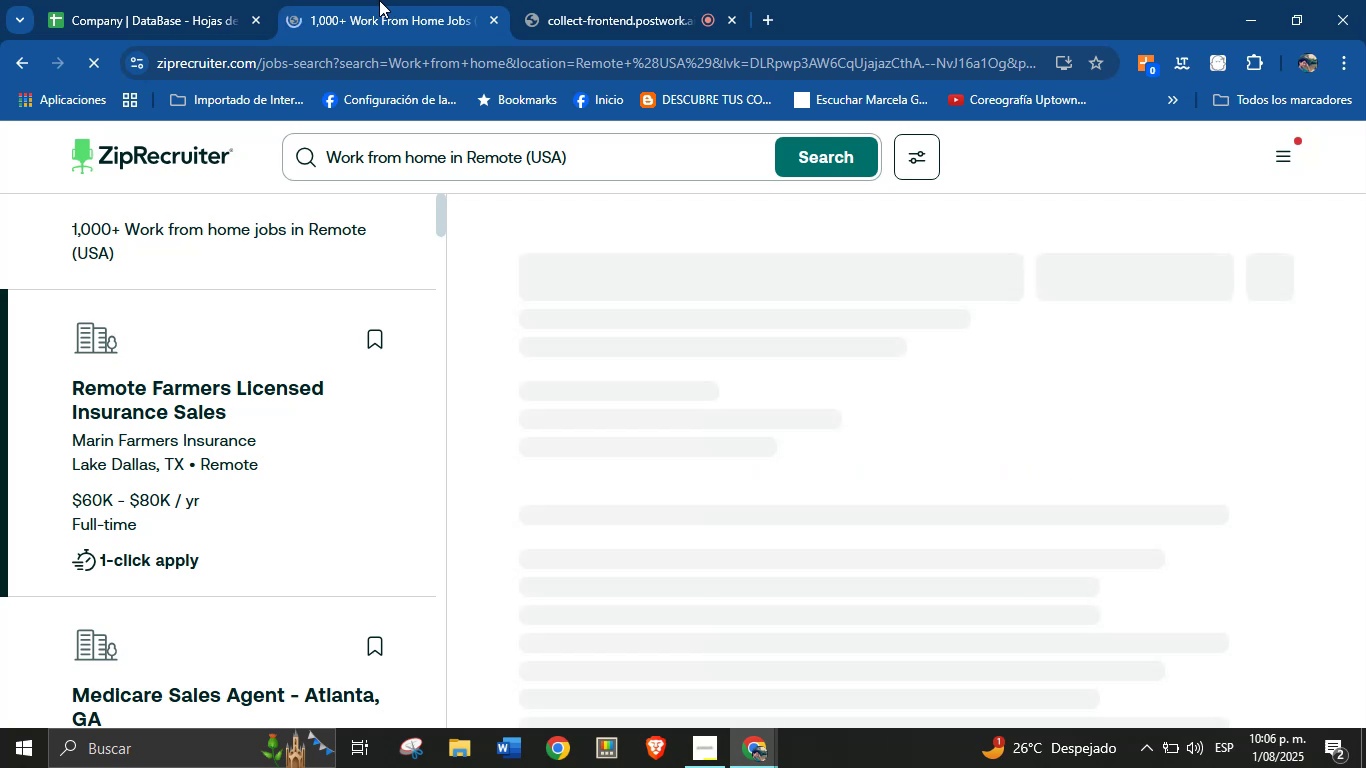 
scroll: coordinate [265, 397], scroll_direction: down, amount: 26.0
 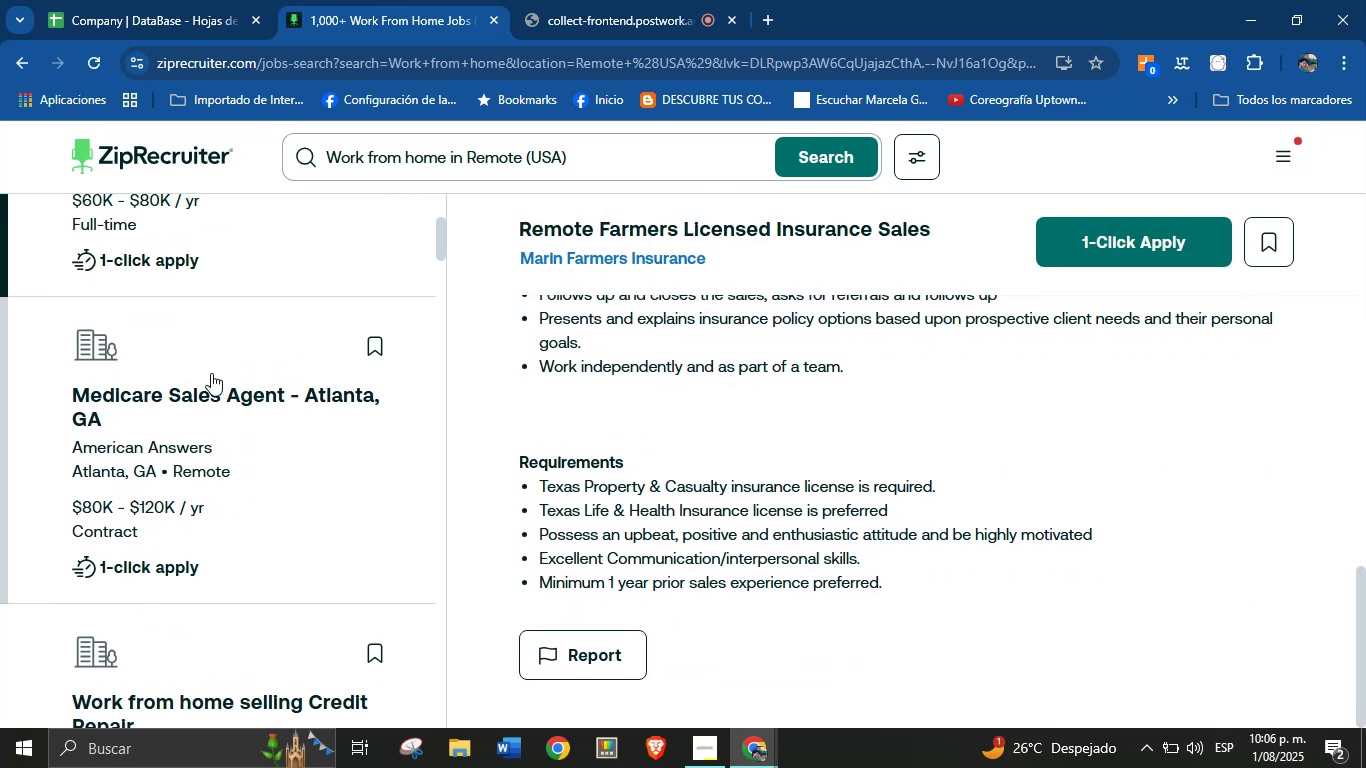 
left_click([155, 355])
 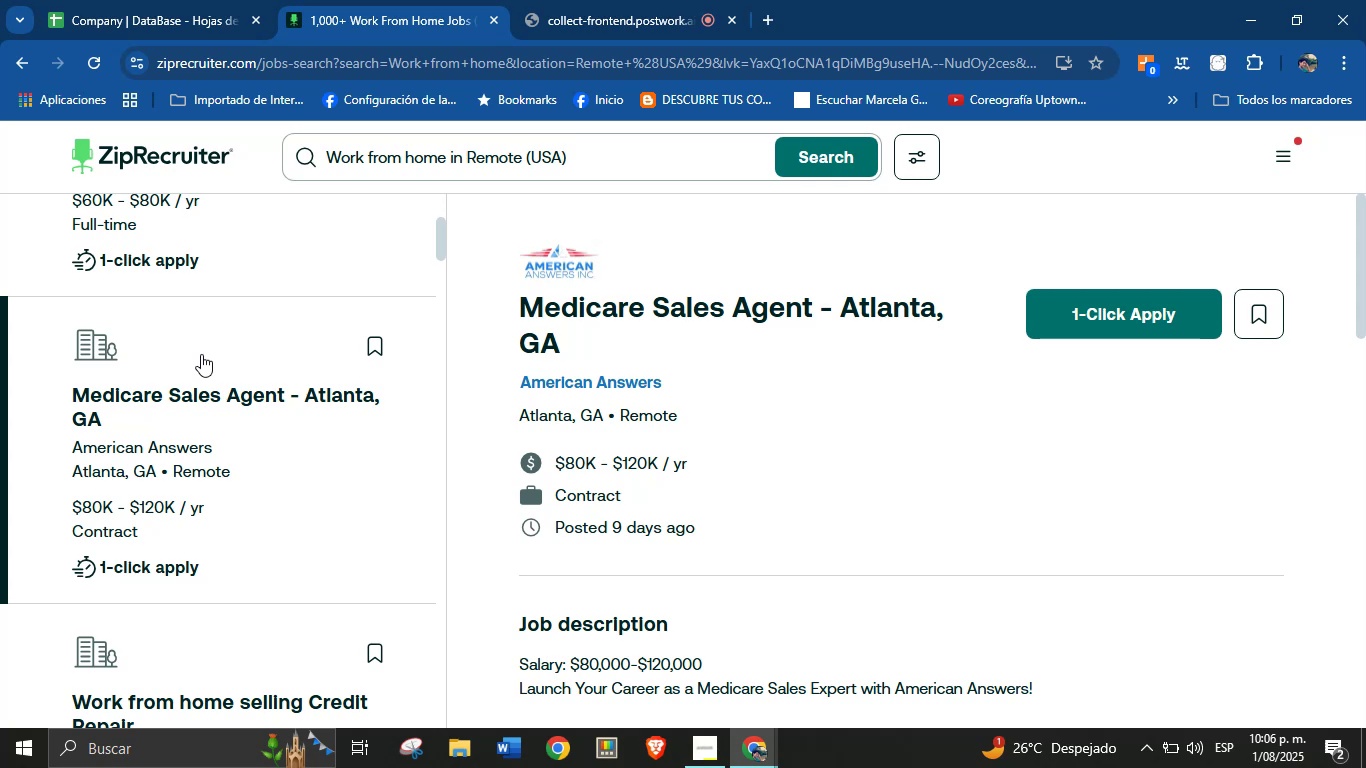 
scroll: coordinate [170, 444], scroll_direction: down, amount: 60.0
 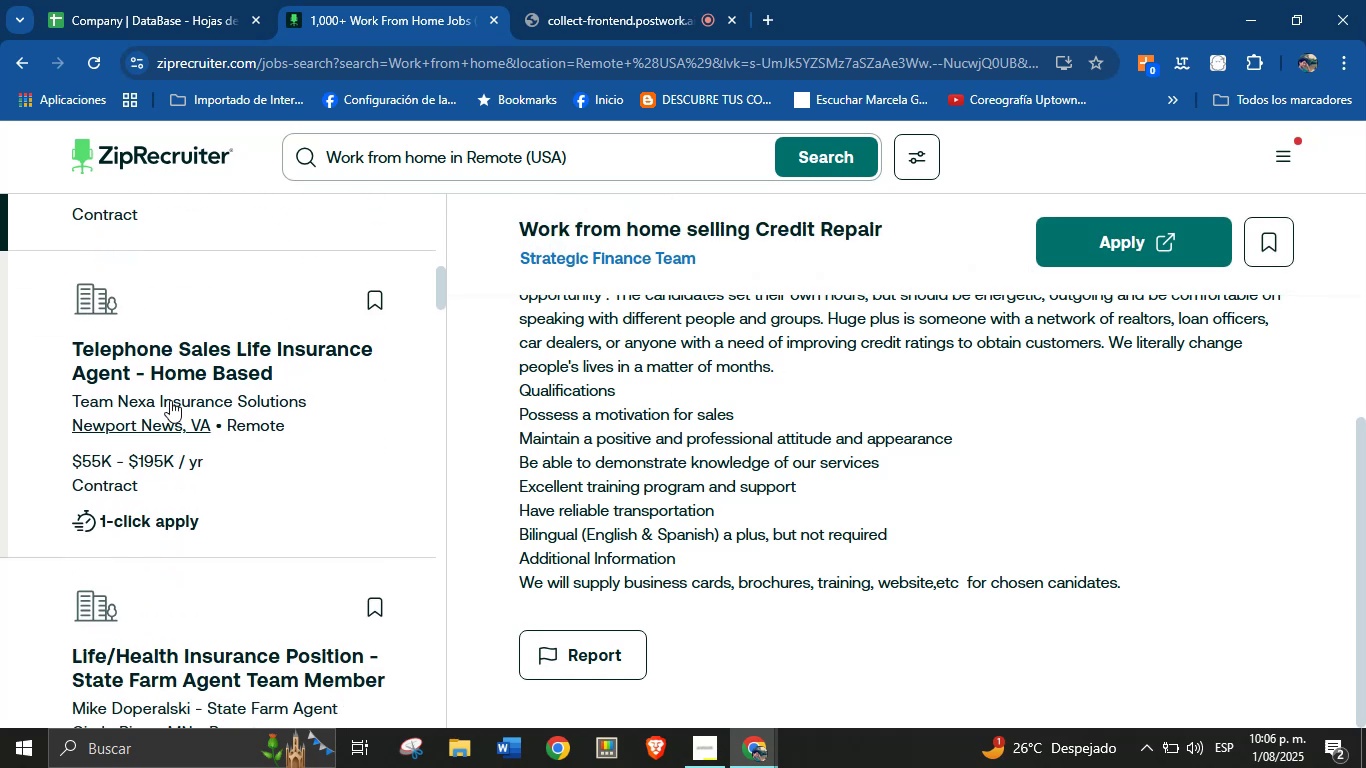 
left_click([171, 324])
 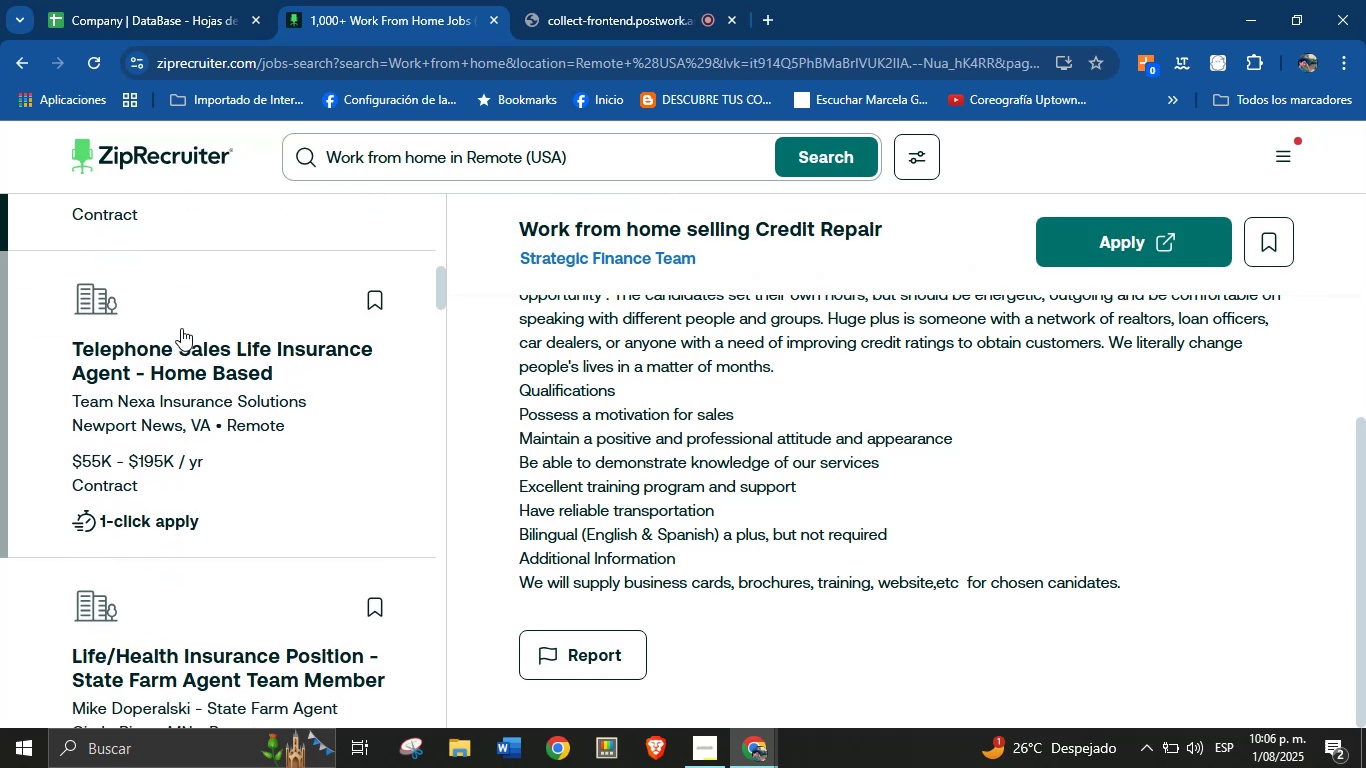 
scroll: coordinate [143, 395], scroll_direction: down, amount: 66.0
 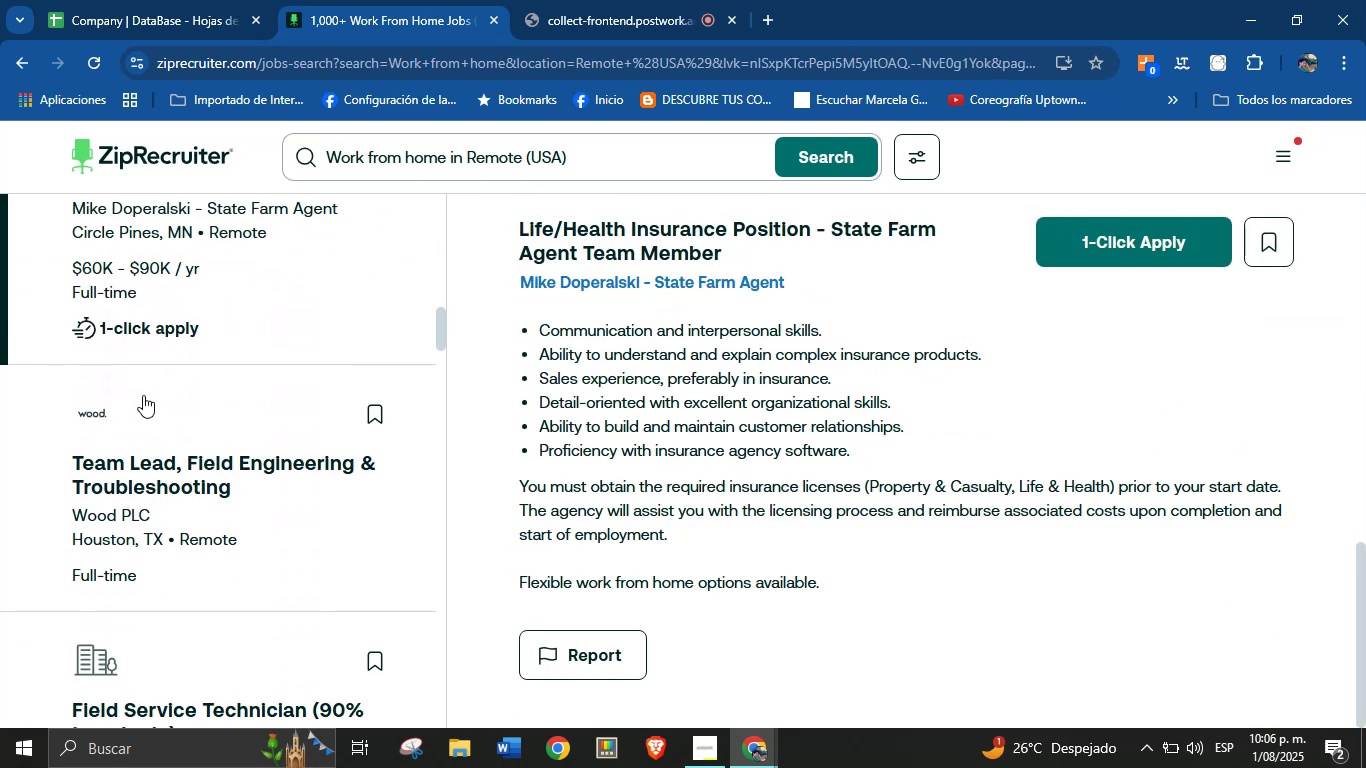 
left_click([143, 395])
 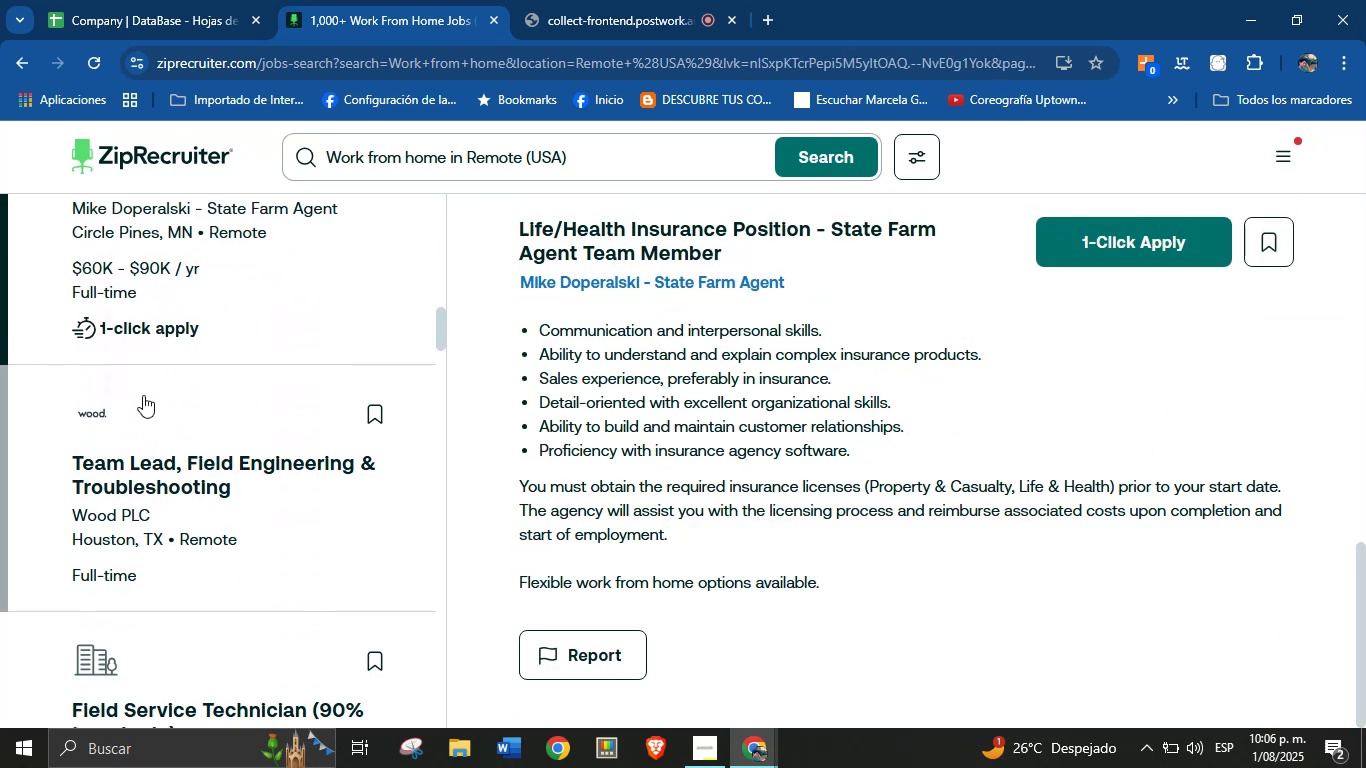 
scroll: coordinate [675, 393], scroll_direction: down, amount: 26.0
 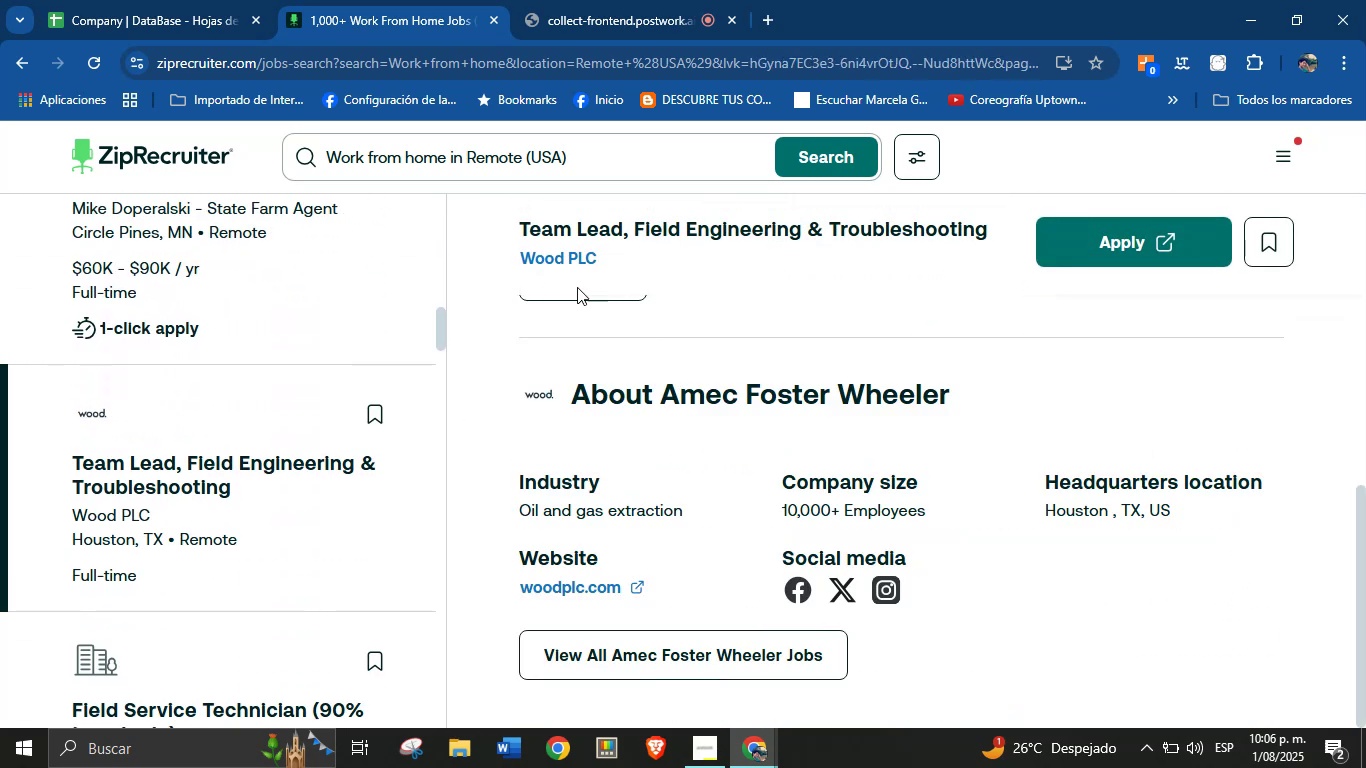 
left_click_drag(start_coordinate=[510, 263], to_coordinate=[611, 266])
 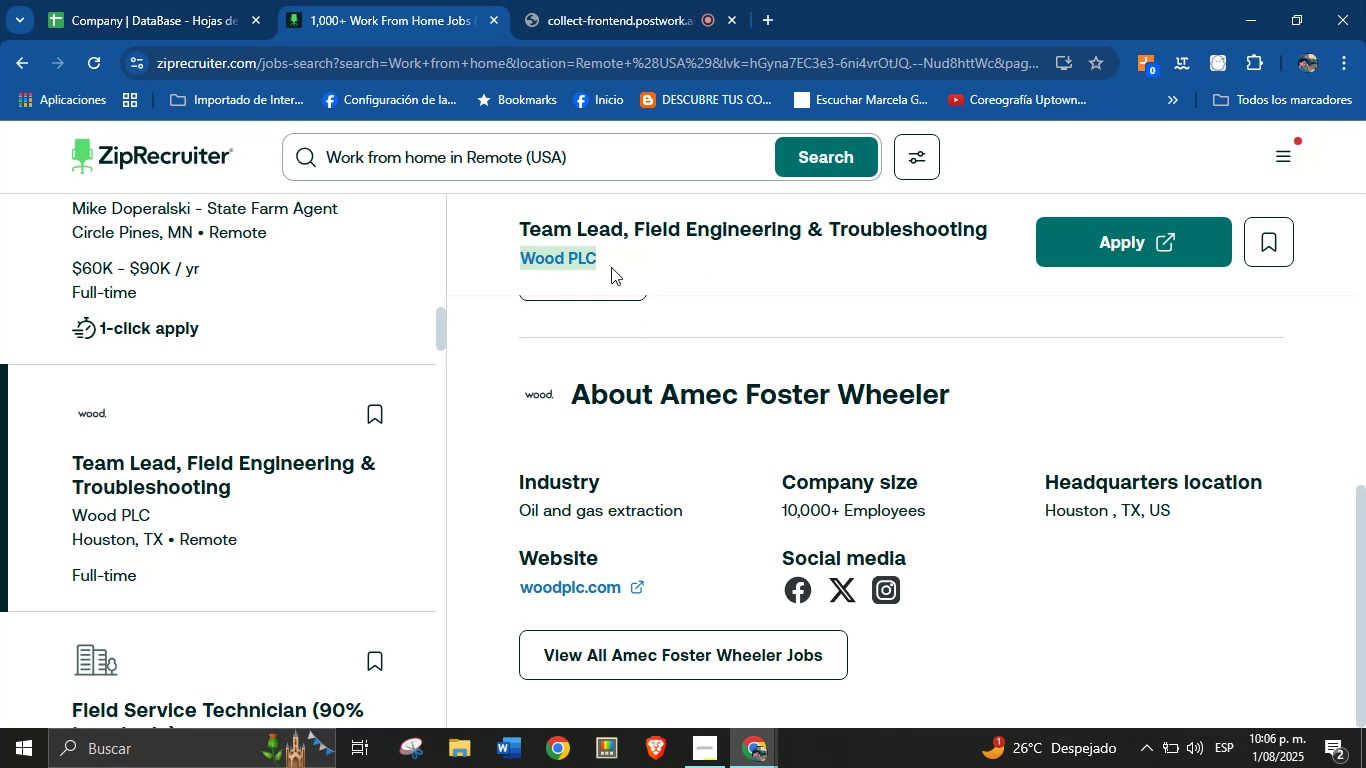 
key(Control+C)
 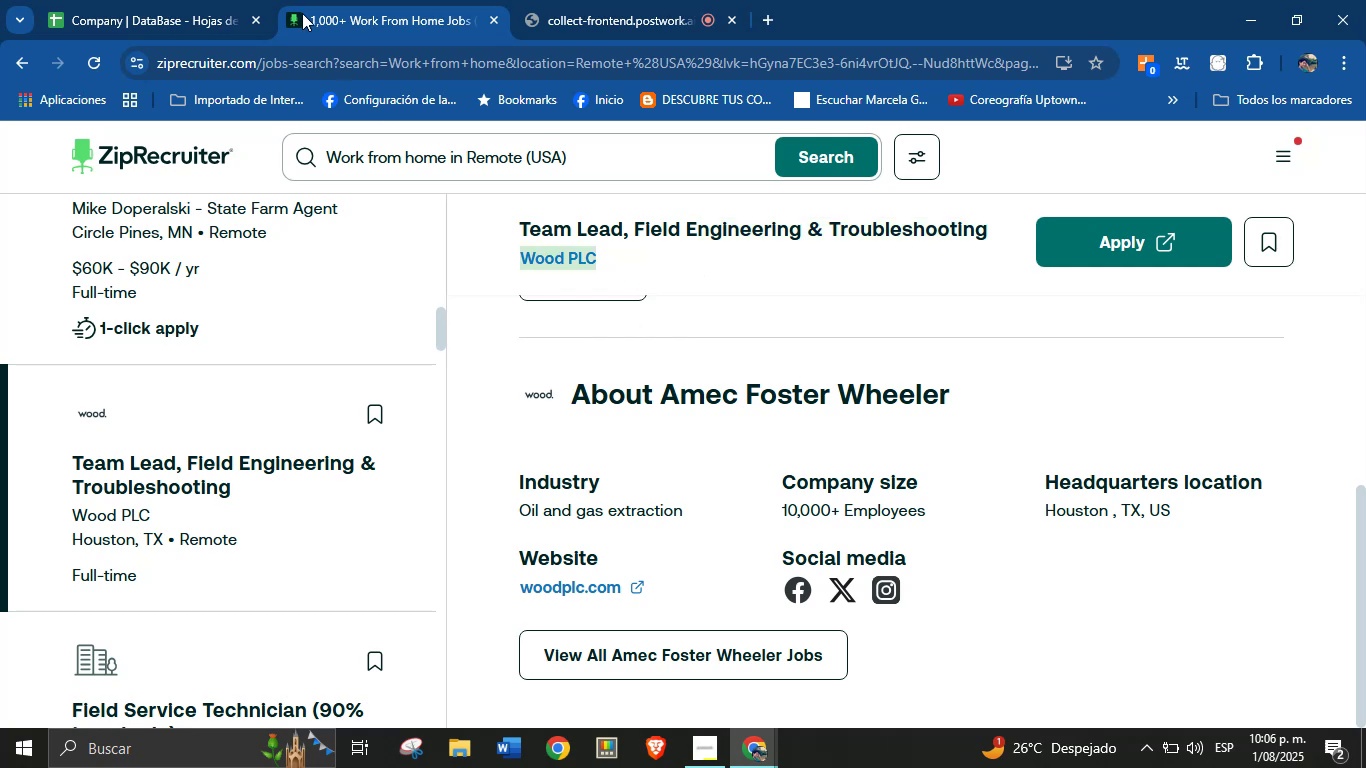 
left_click([187, 0])
 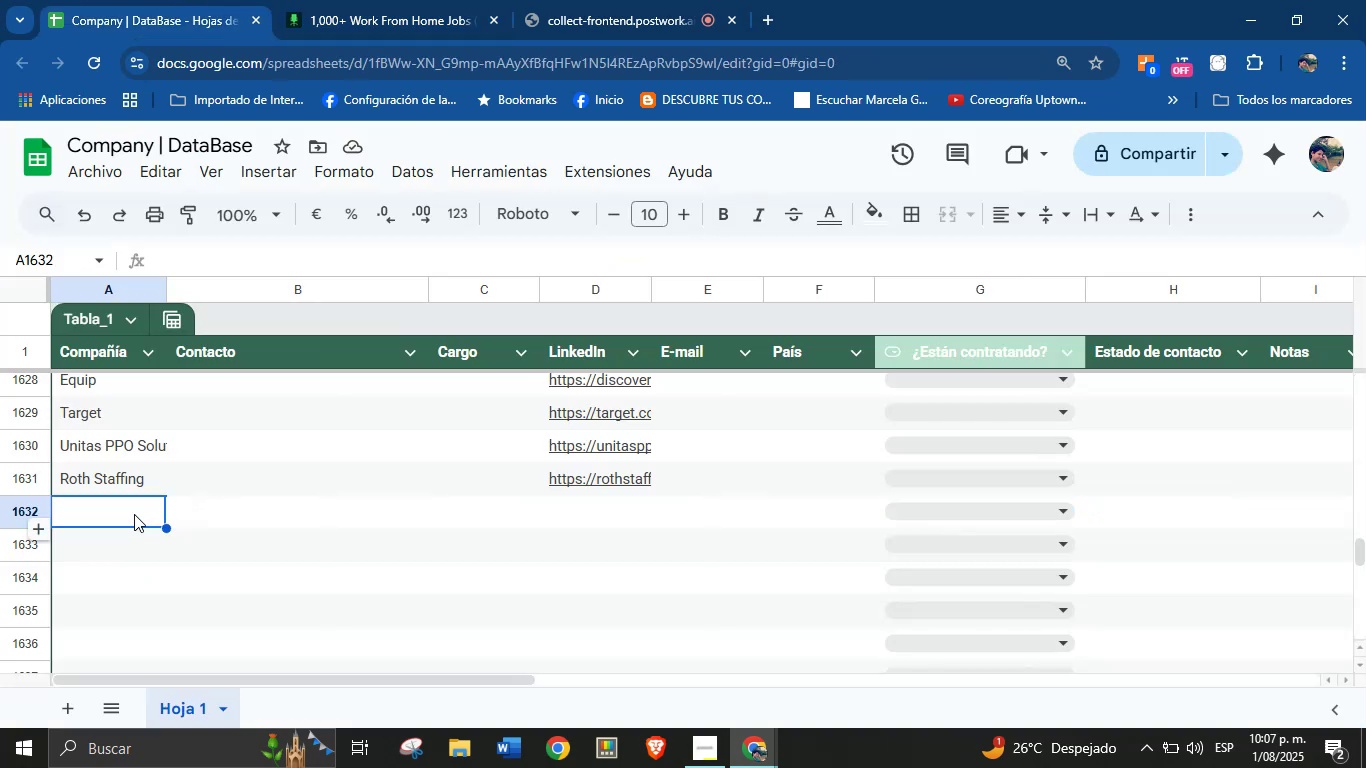 
left_click([133, 514])
 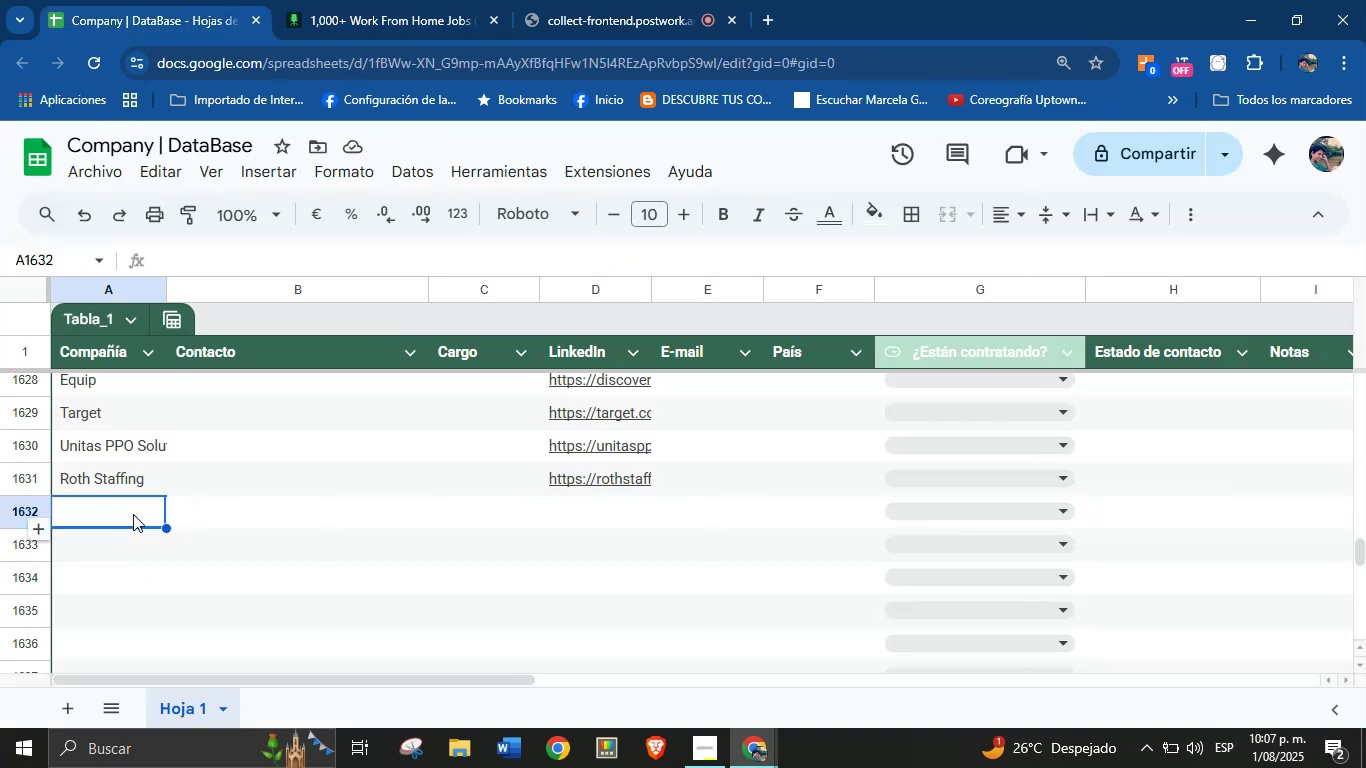 
key(Control+V)
 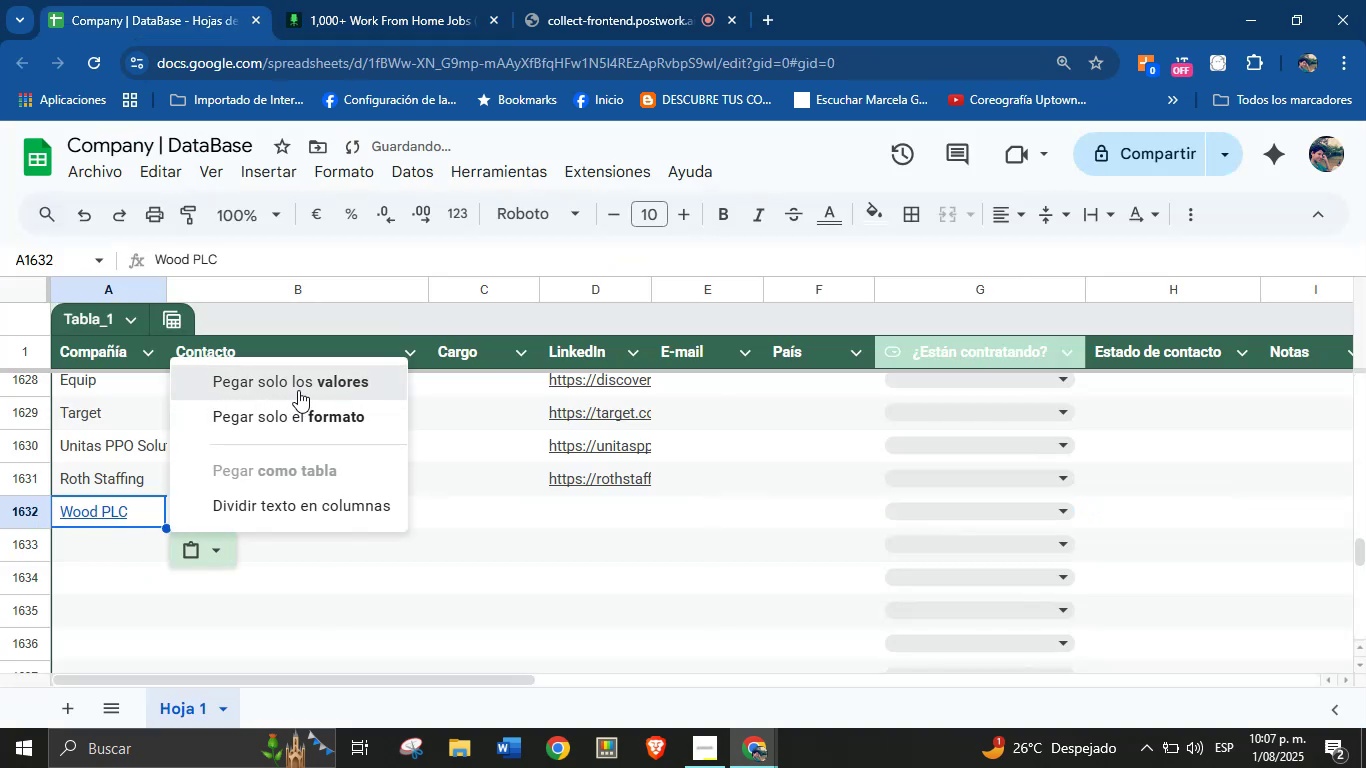 
left_click([378, 0])
 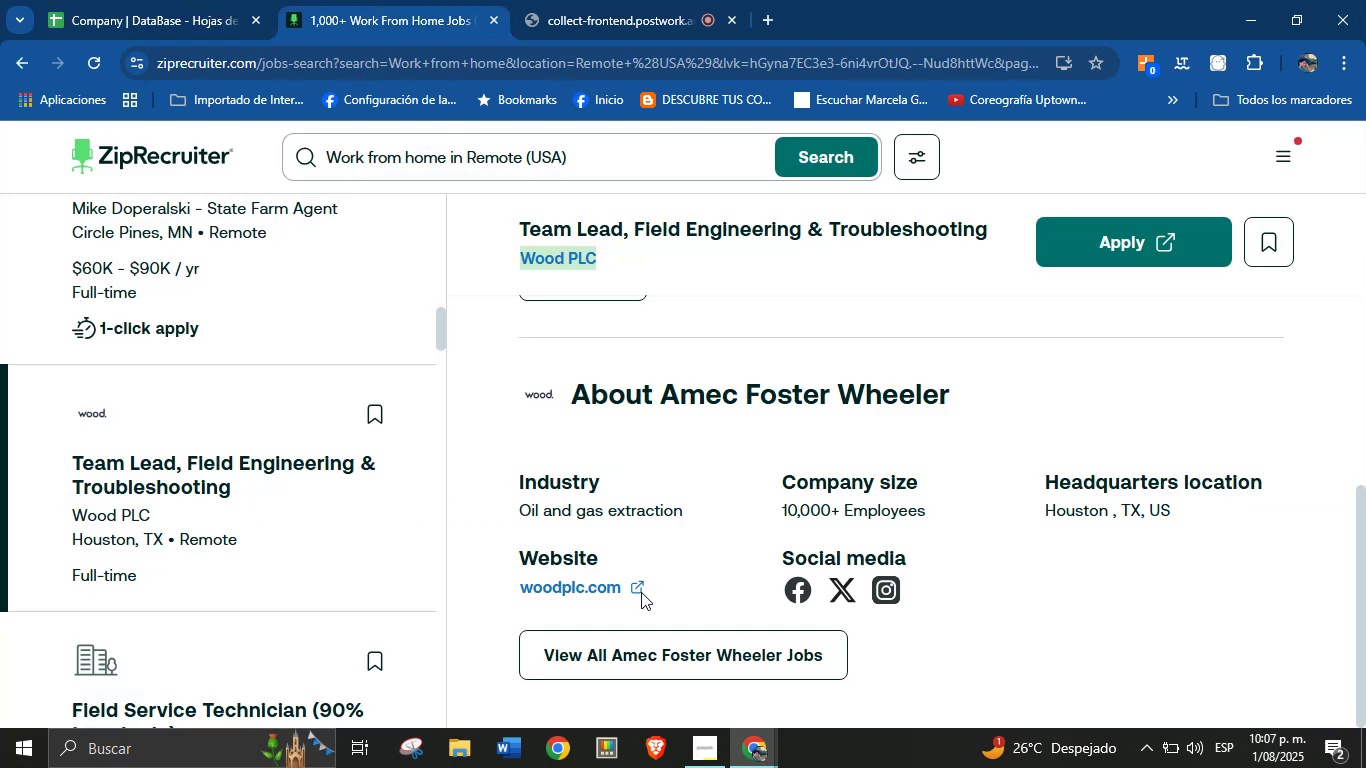 
right_click([585, 591])
 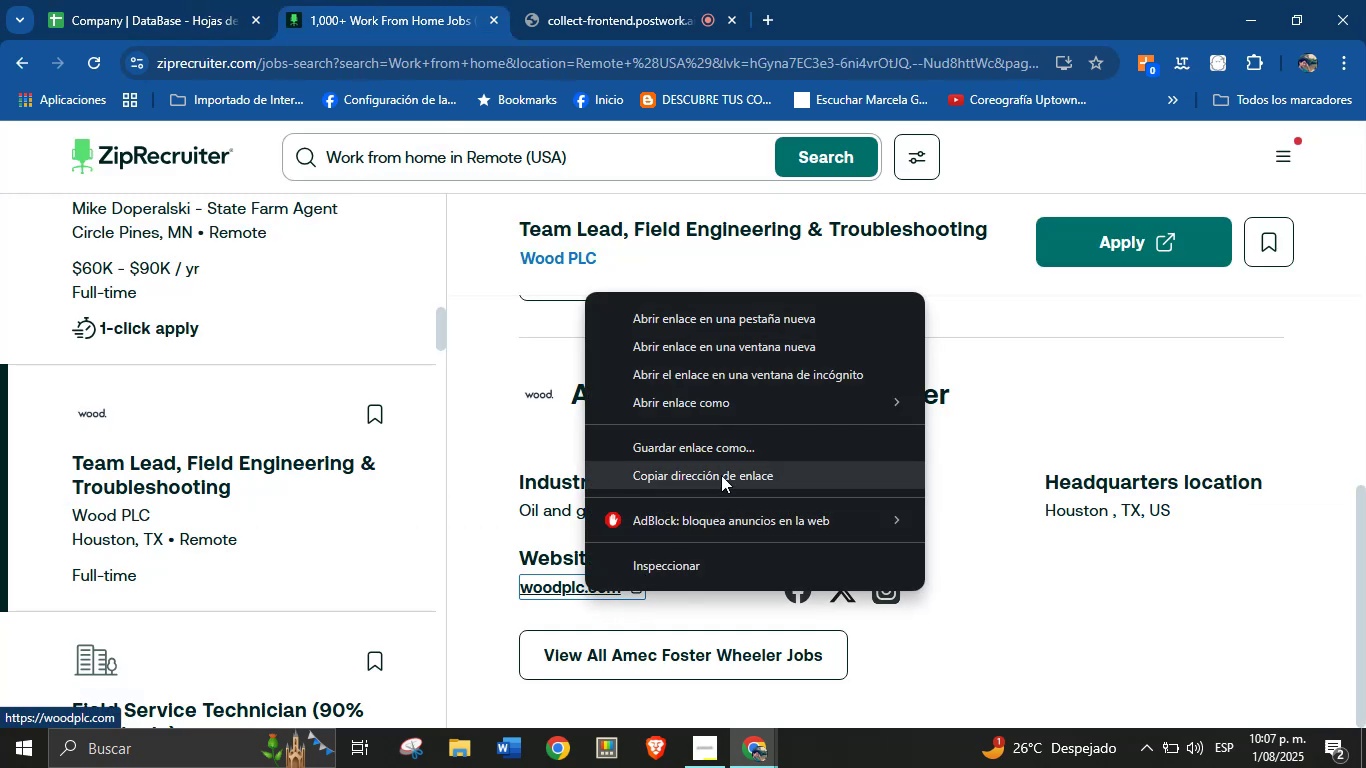 
left_click([722, 475])
 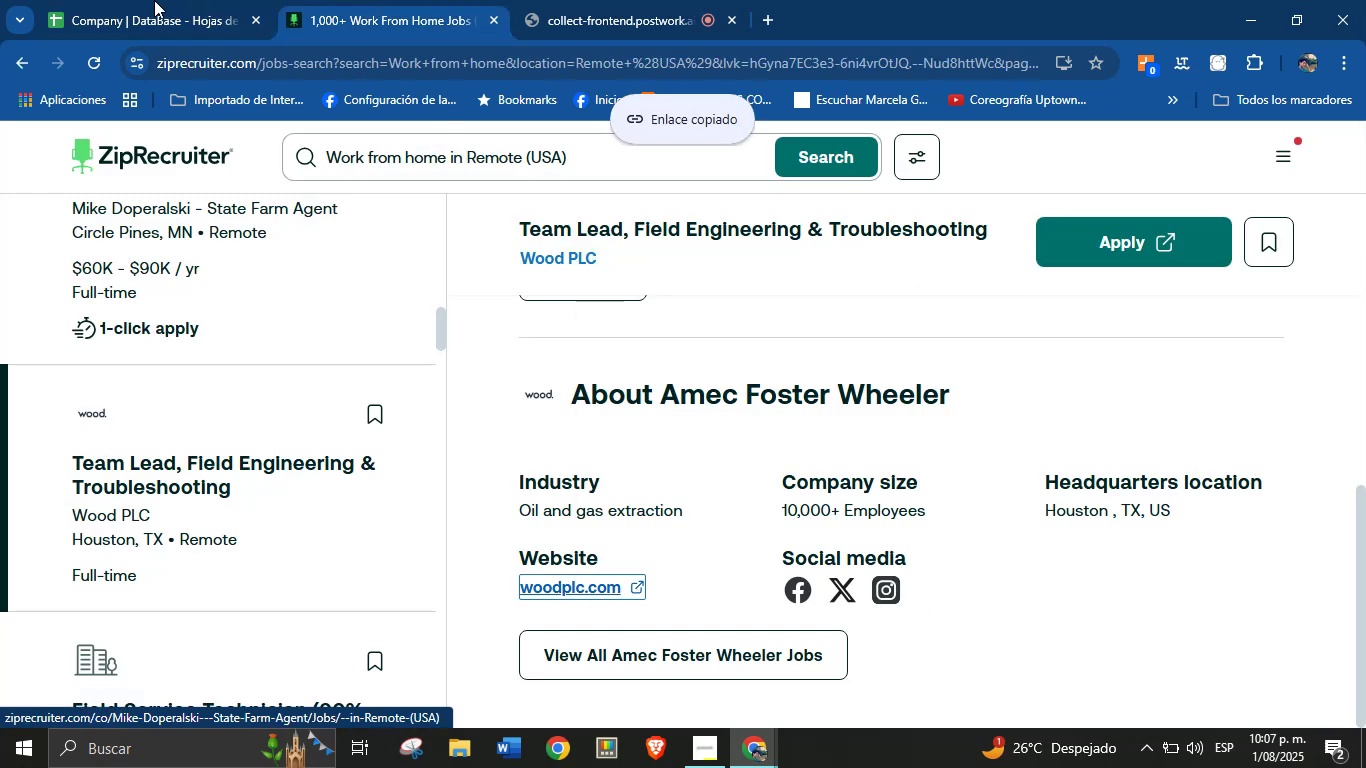 
left_click([149, 0])
 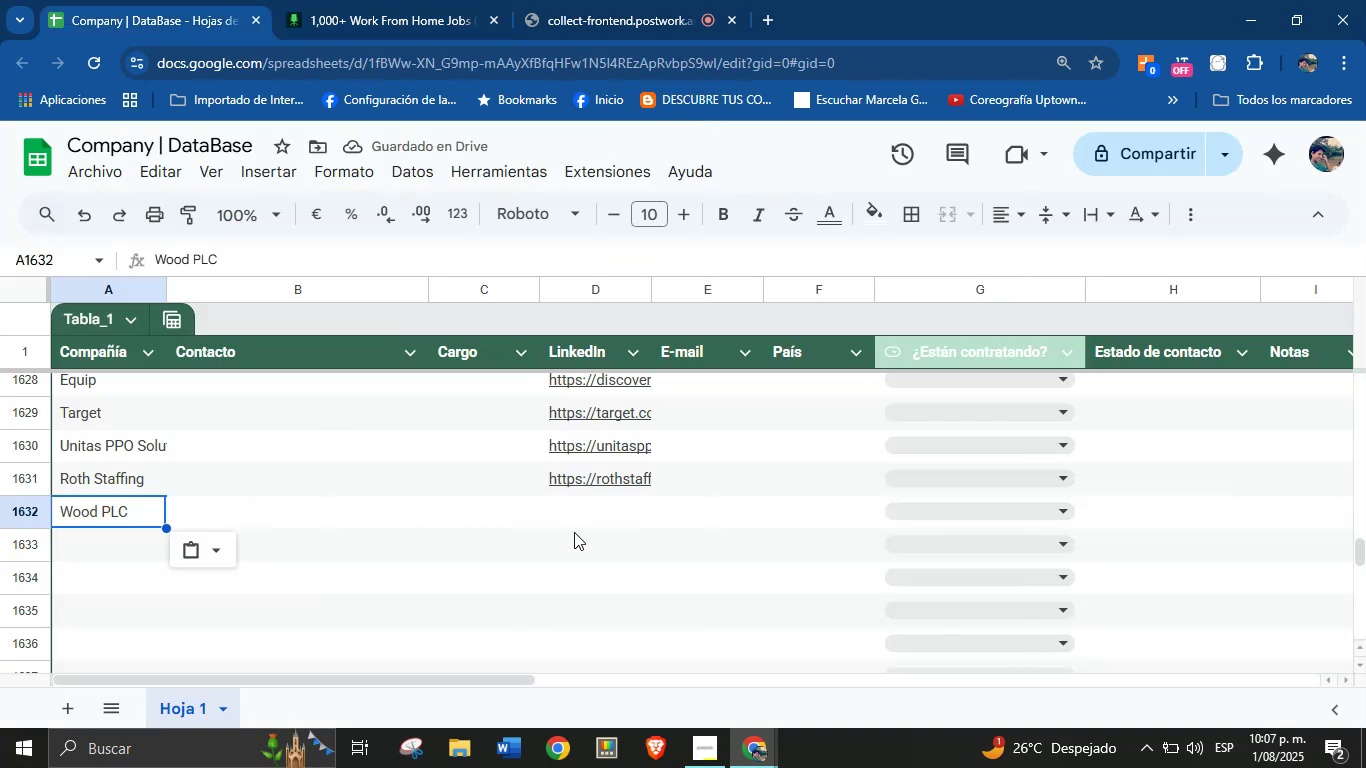 
key(Control+V)
 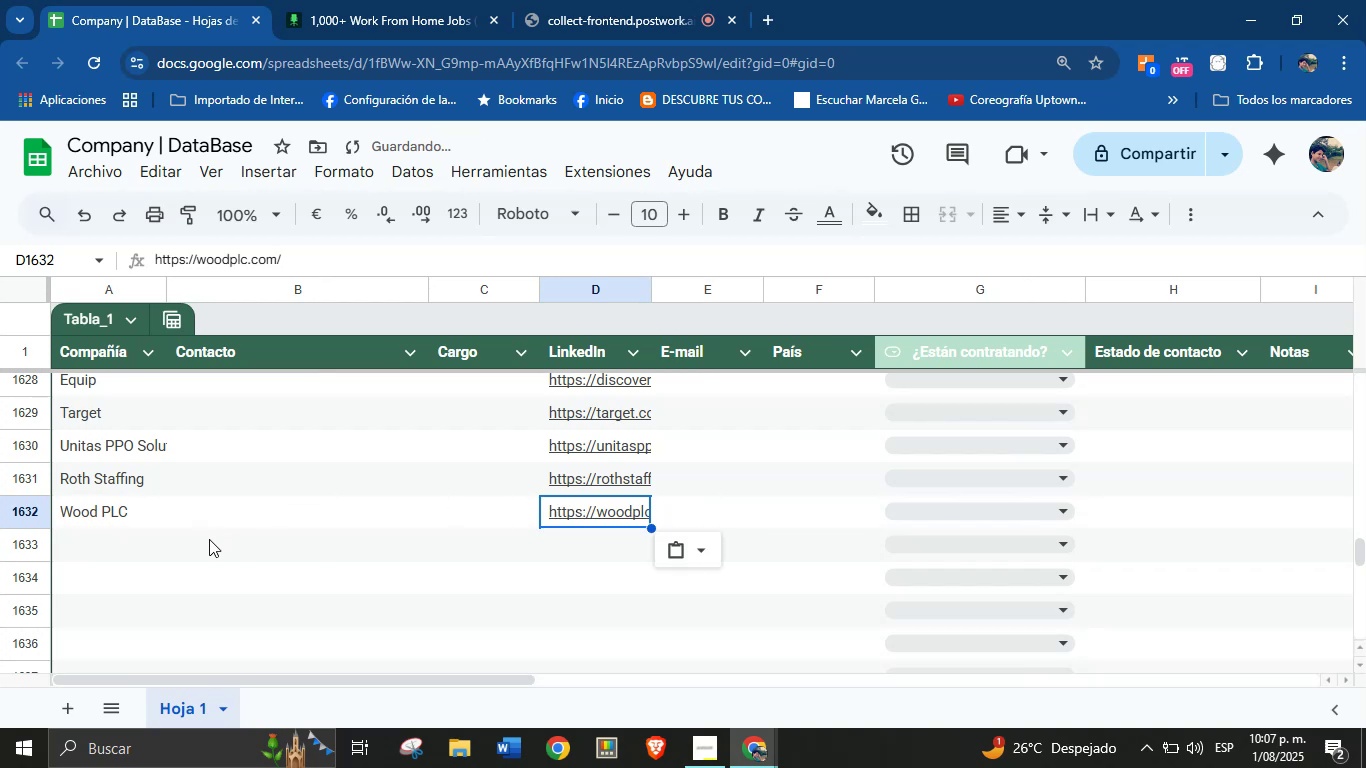 
left_click([116, 541])
 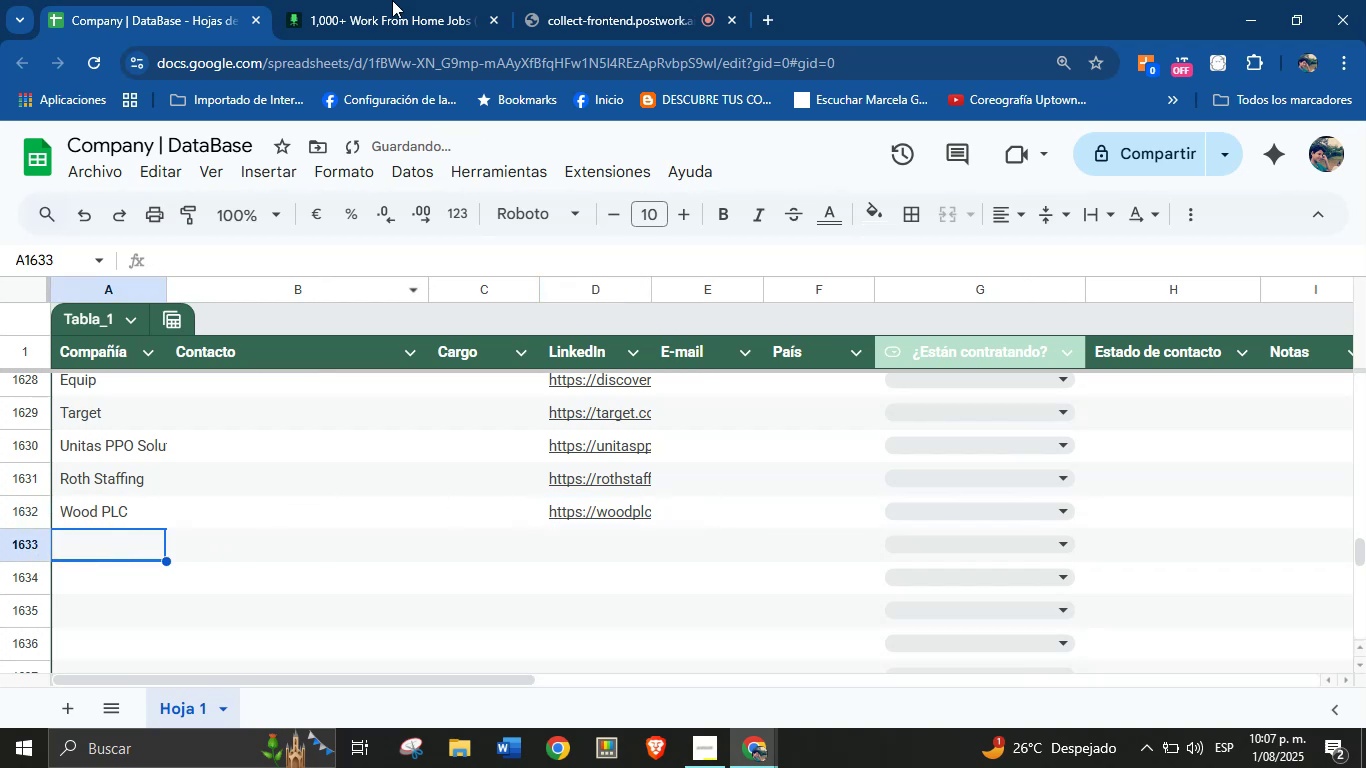 
left_click([425, 0])
 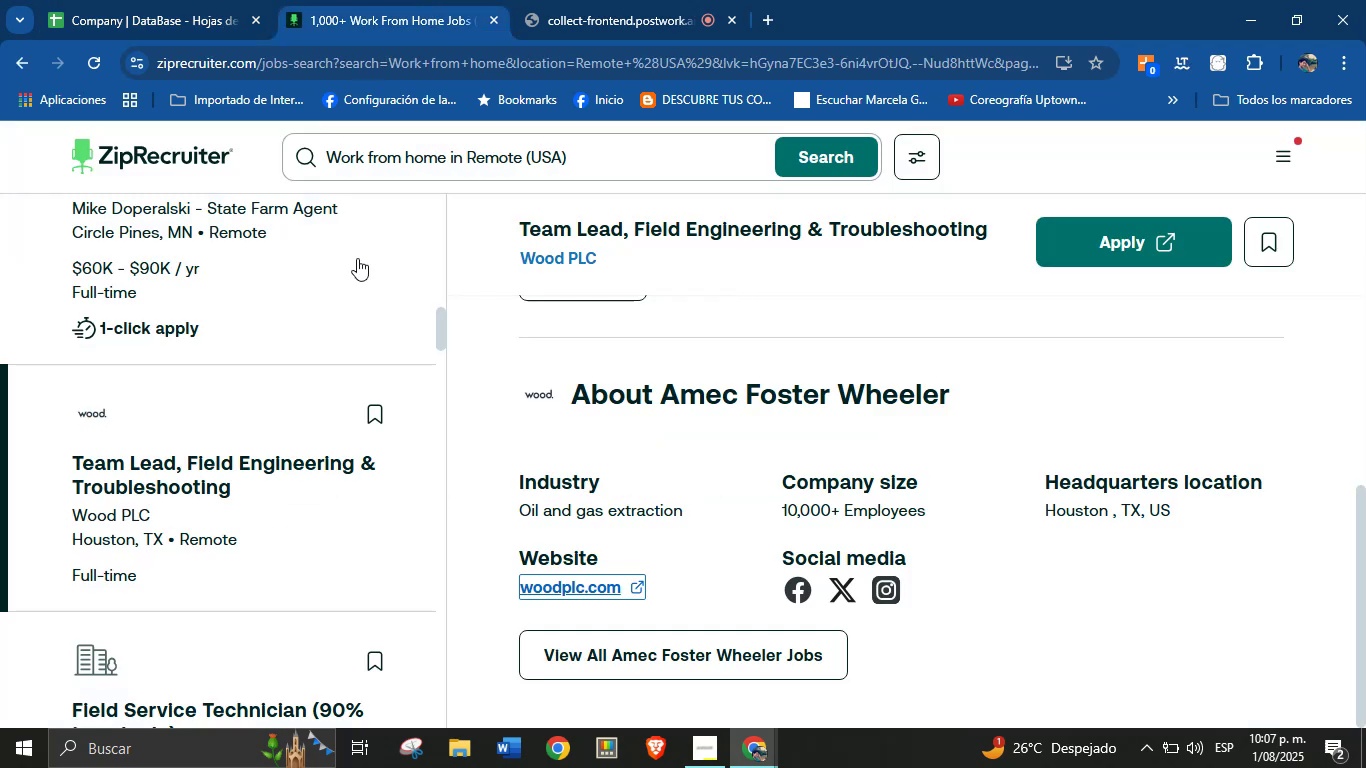 
scroll: coordinate [182, 596], scroll_direction: down, amount: 1.0
 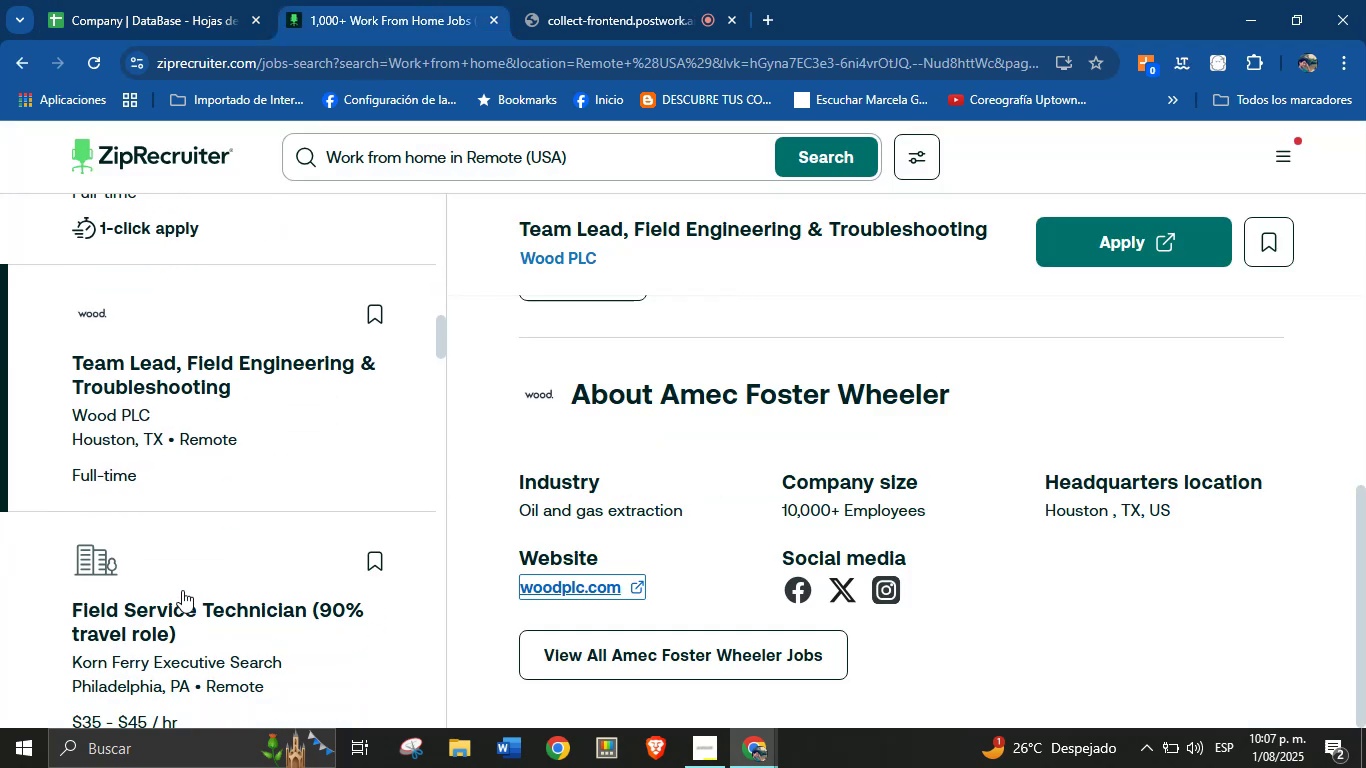 
left_click([171, 573])
 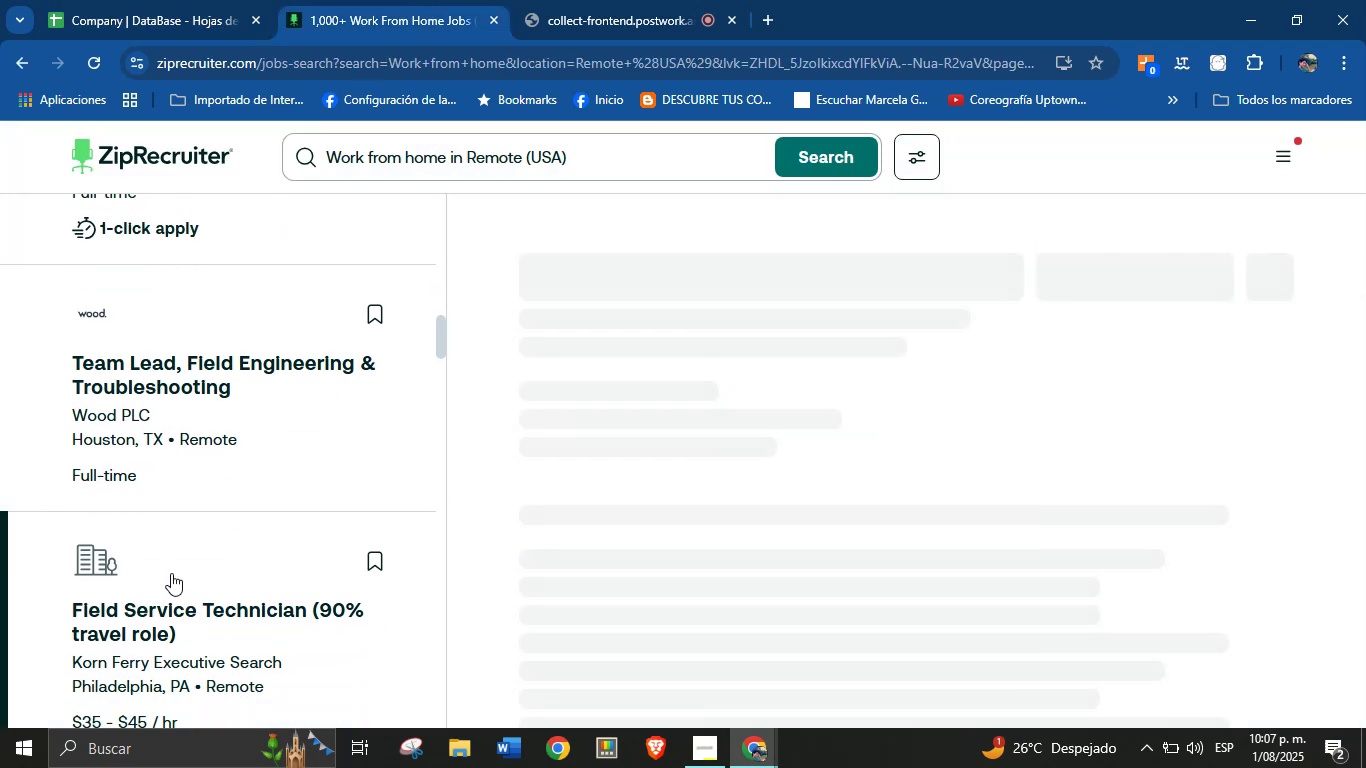 
scroll: coordinate [241, 492], scroll_direction: down, amount: 24.0
 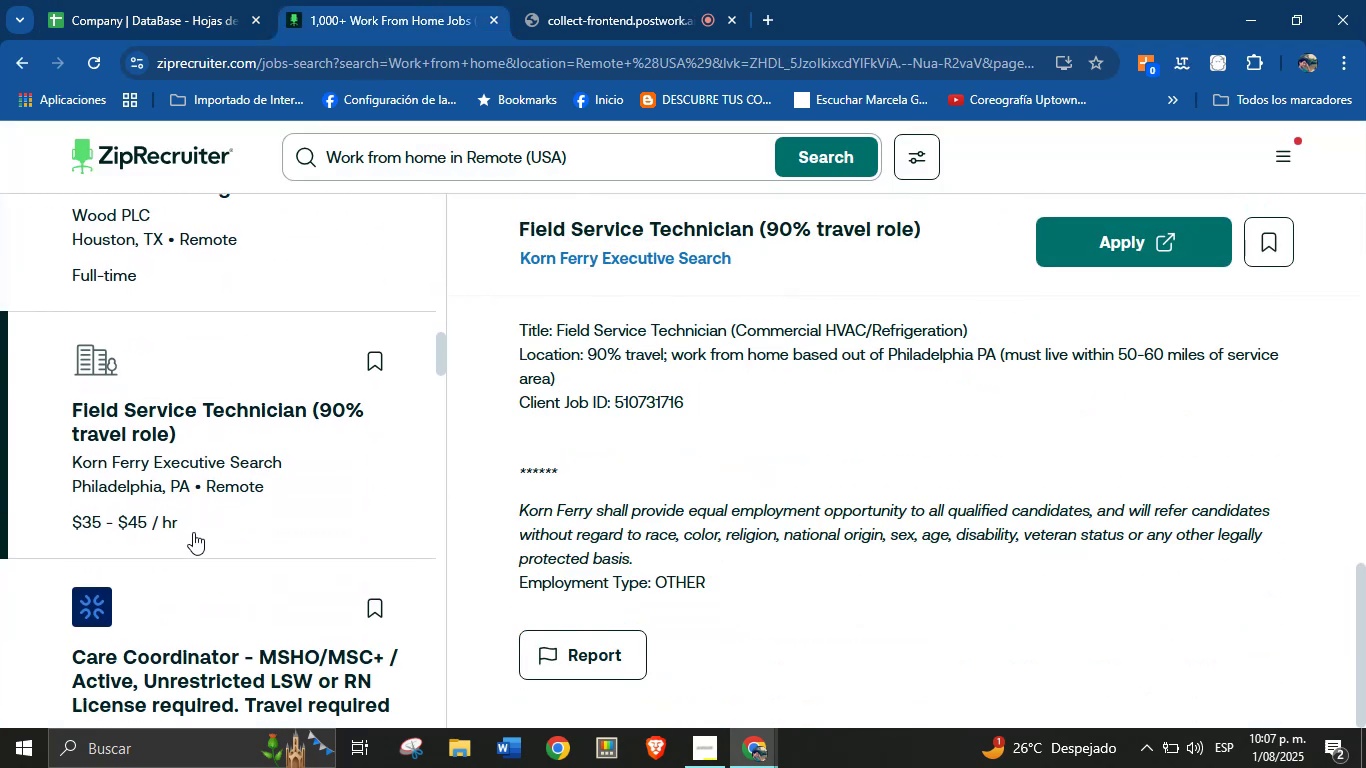 
left_click([156, 584])
 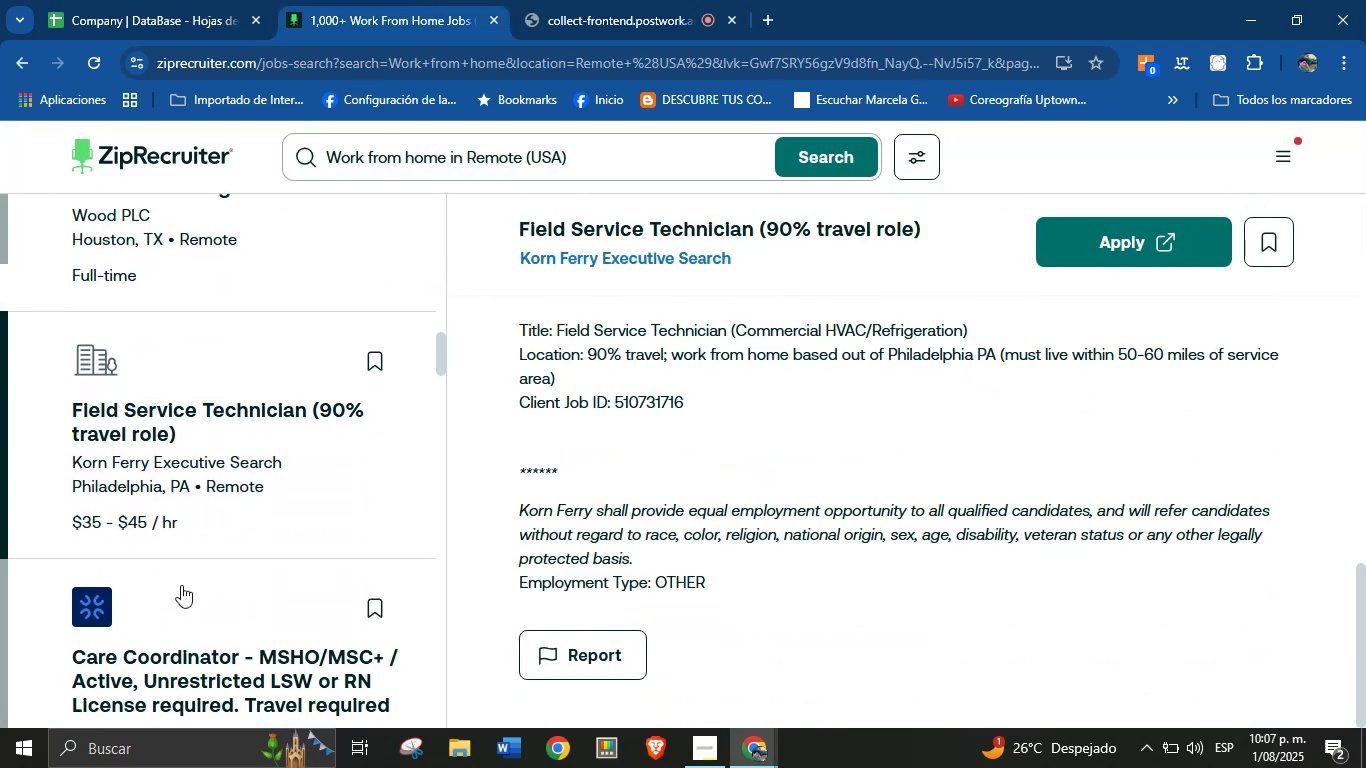 
scroll: coordinate [734, 509], scroll_direction: down, amount: 58.0
 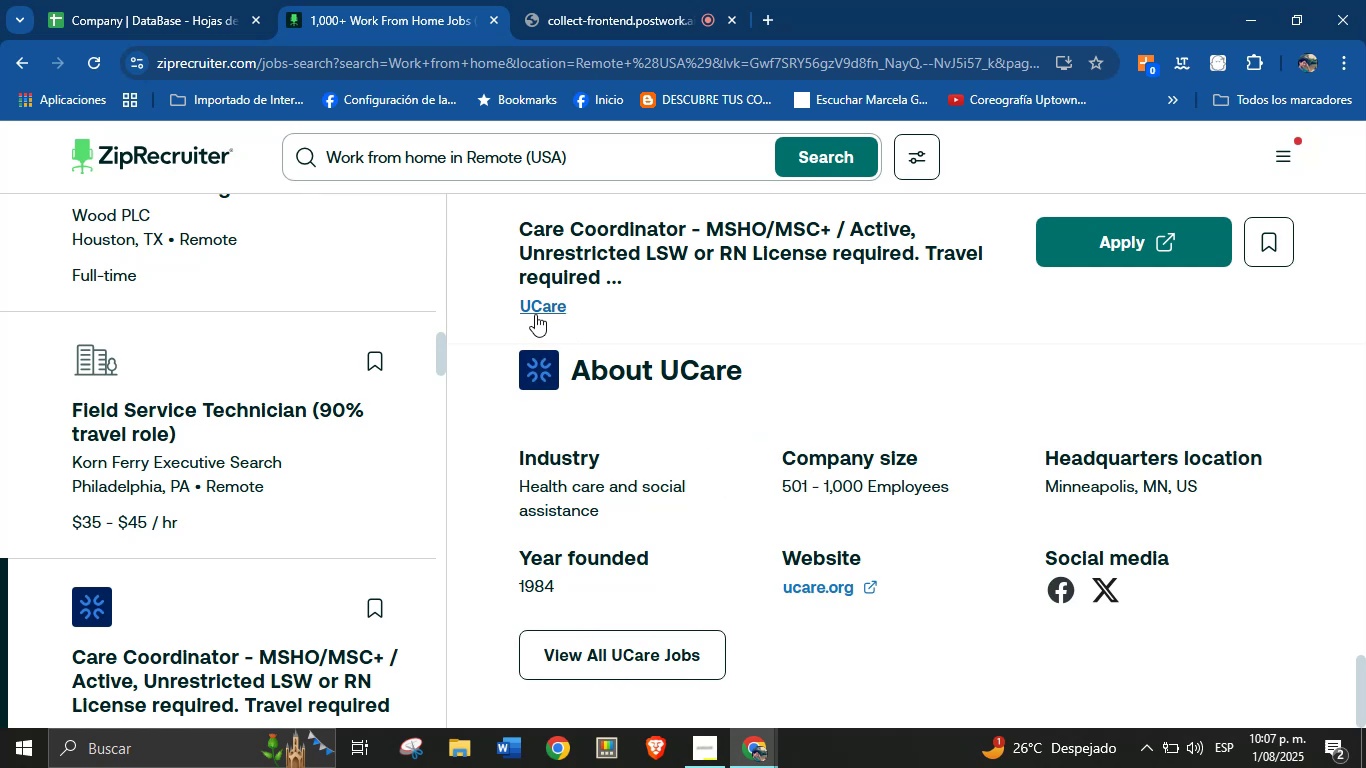 
left_click_drag(start_coordinate=[507, 310], to_coordinate=[568, 311])
 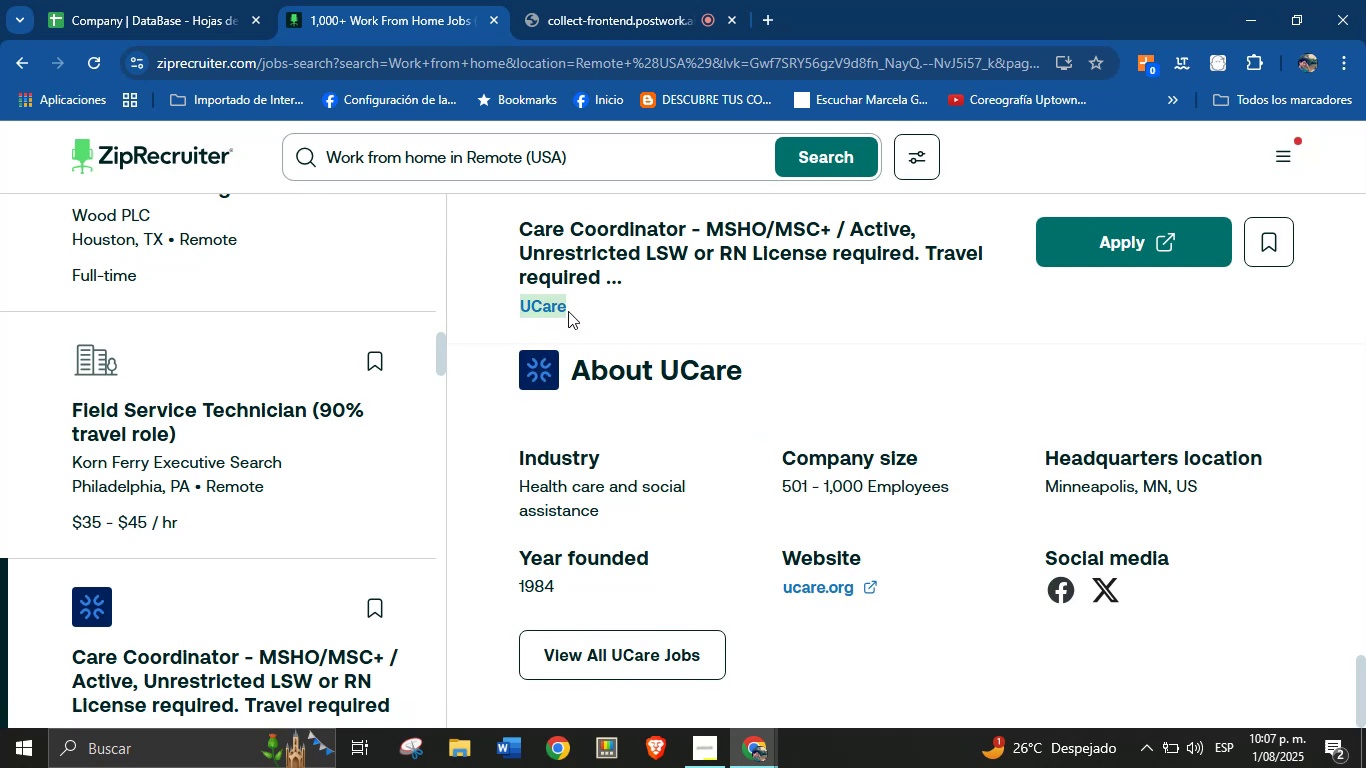 
key(Control+C)
 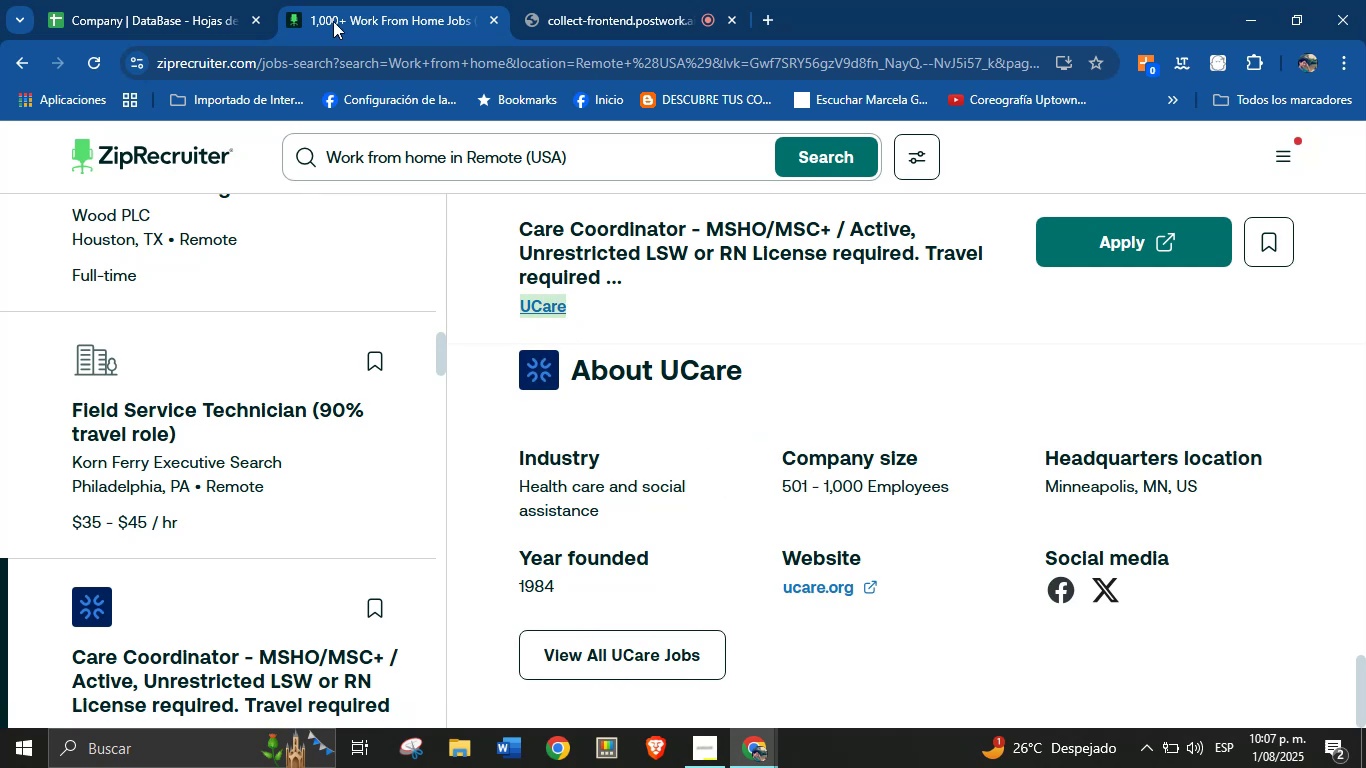 
left_click([267, 0])
 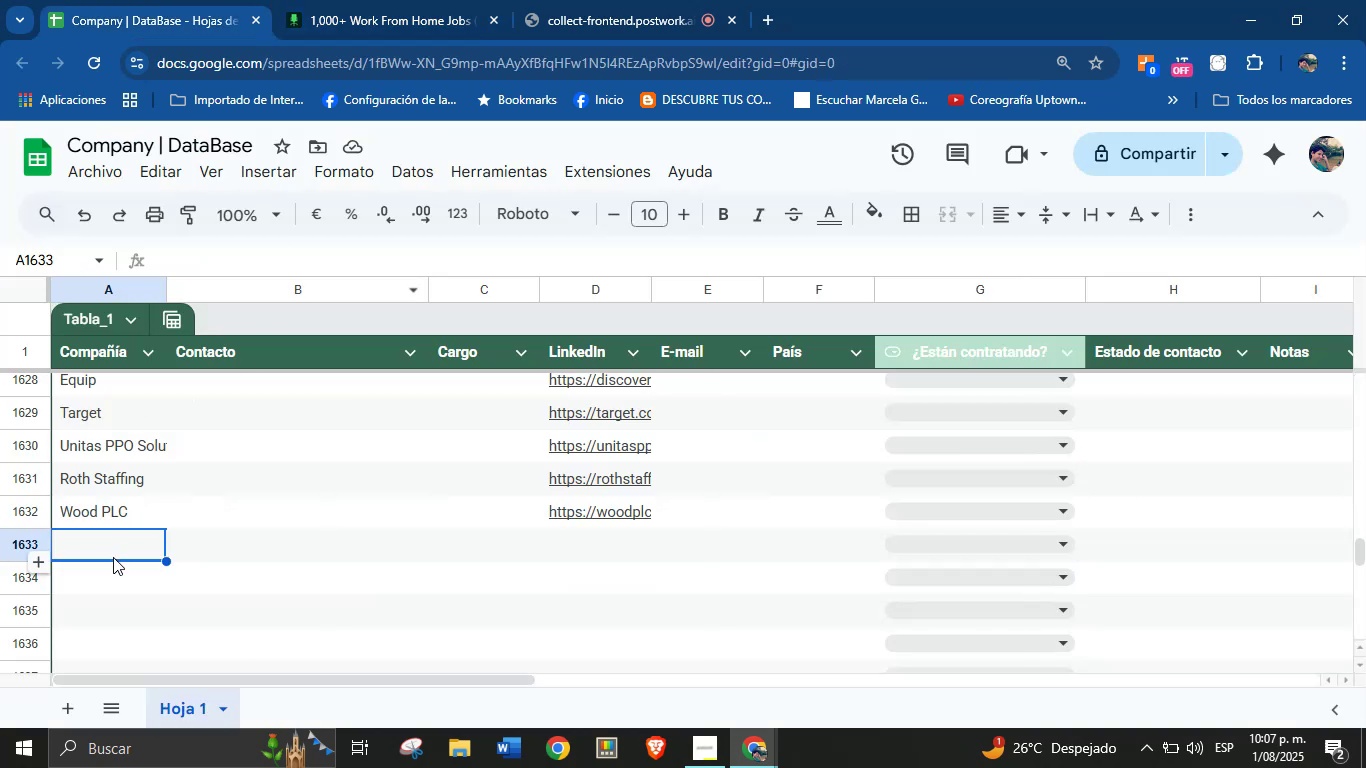 
key(Control+V)
 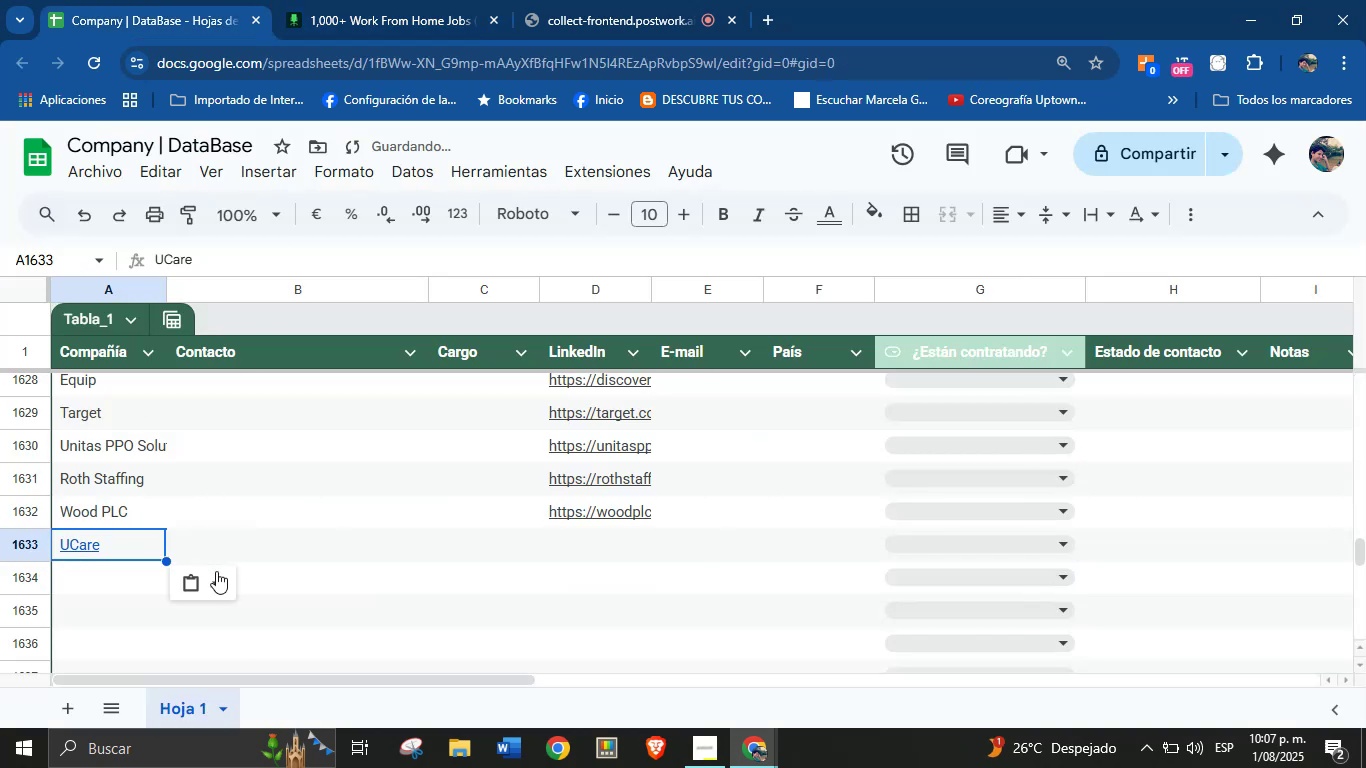 
left_click([216, 575])
 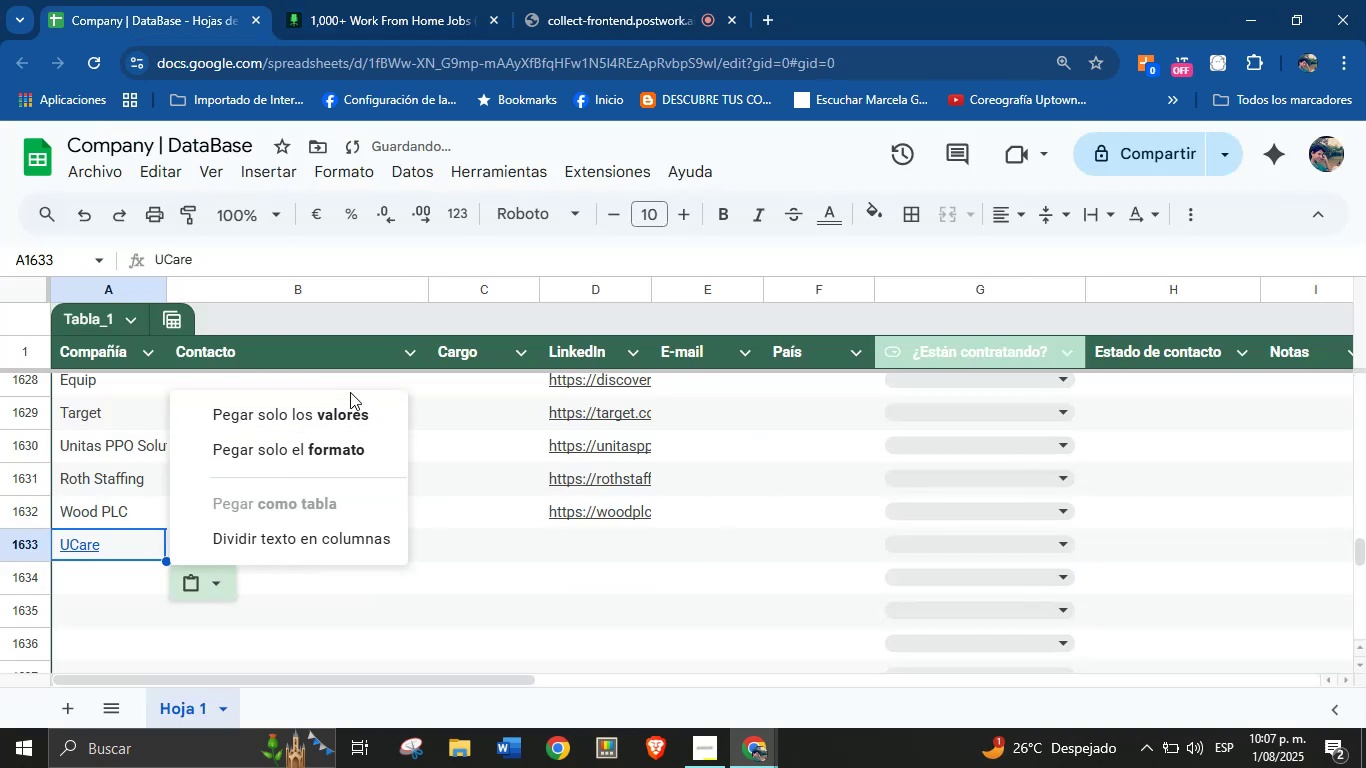 
left_click([339, 403])
 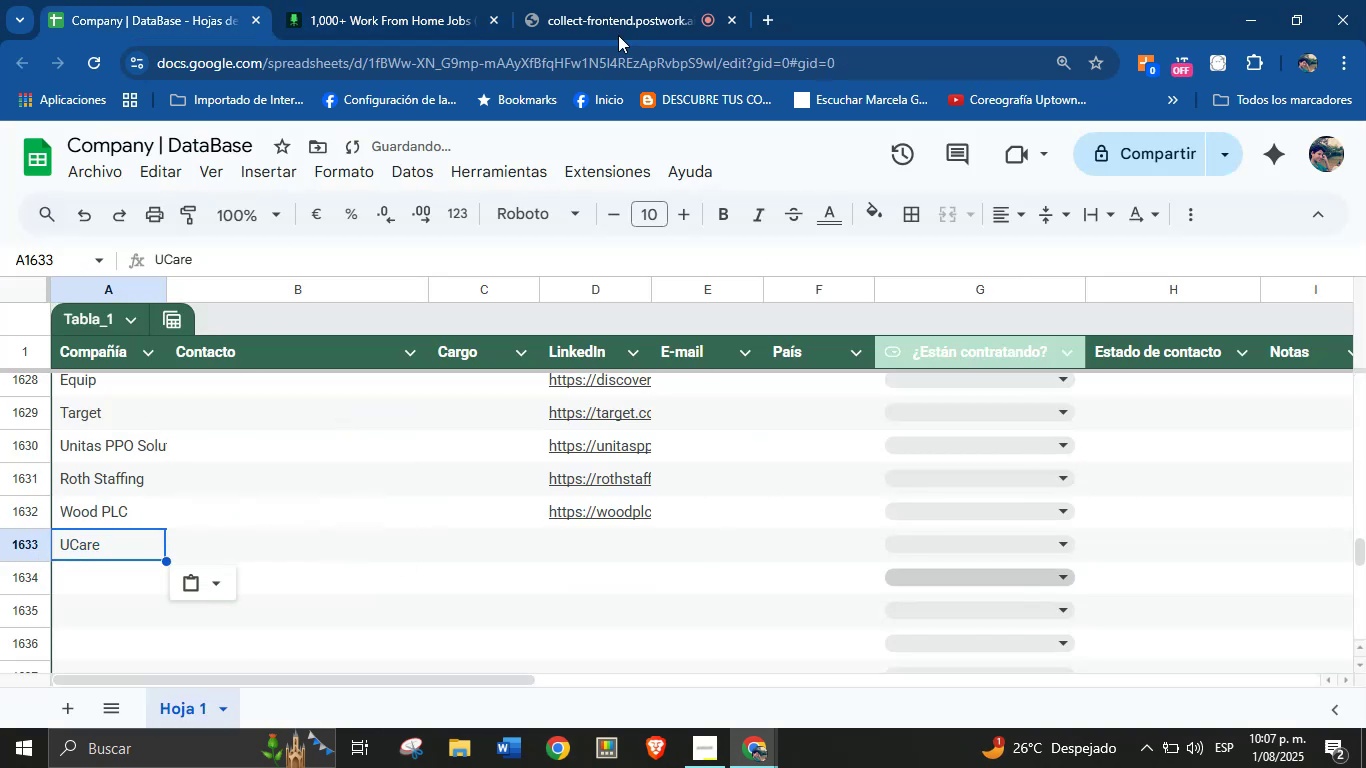 
left_click([445, 0])
 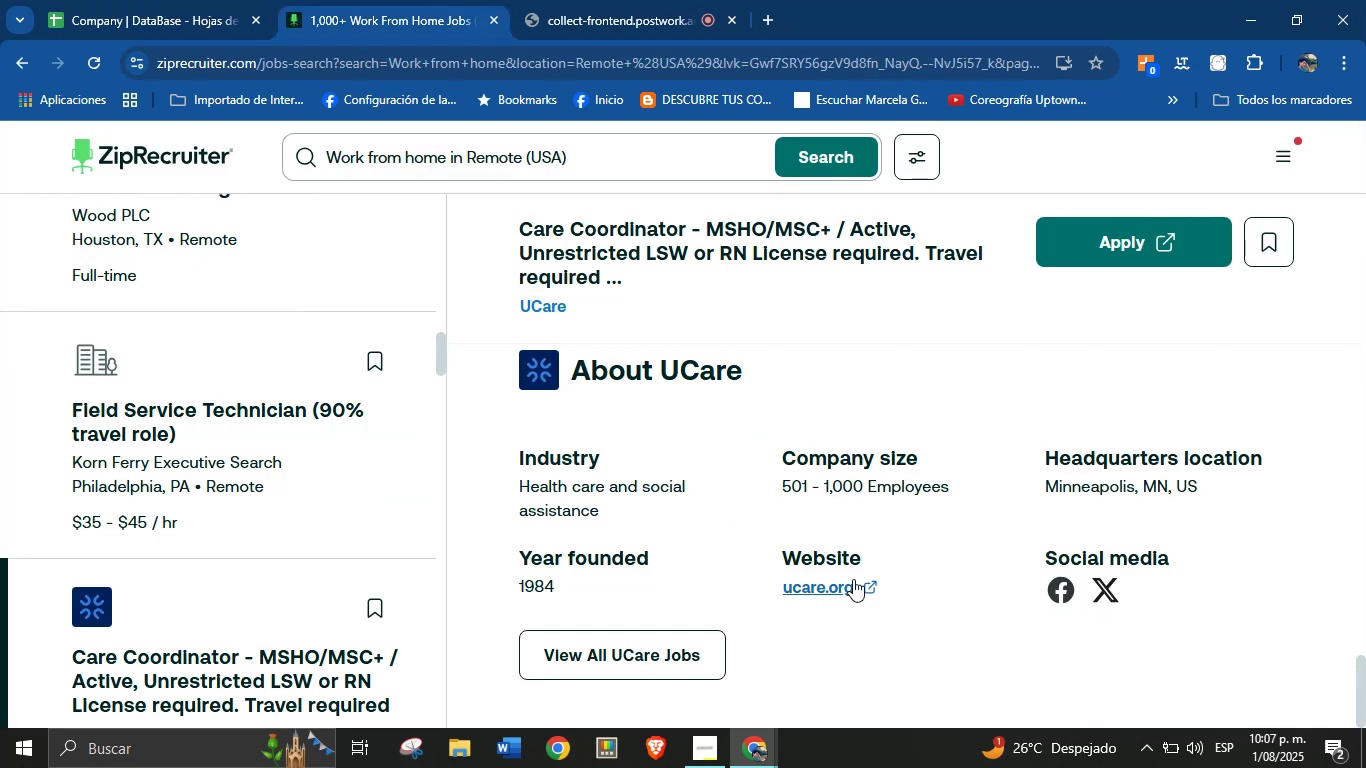 
right_click([841, 579])
 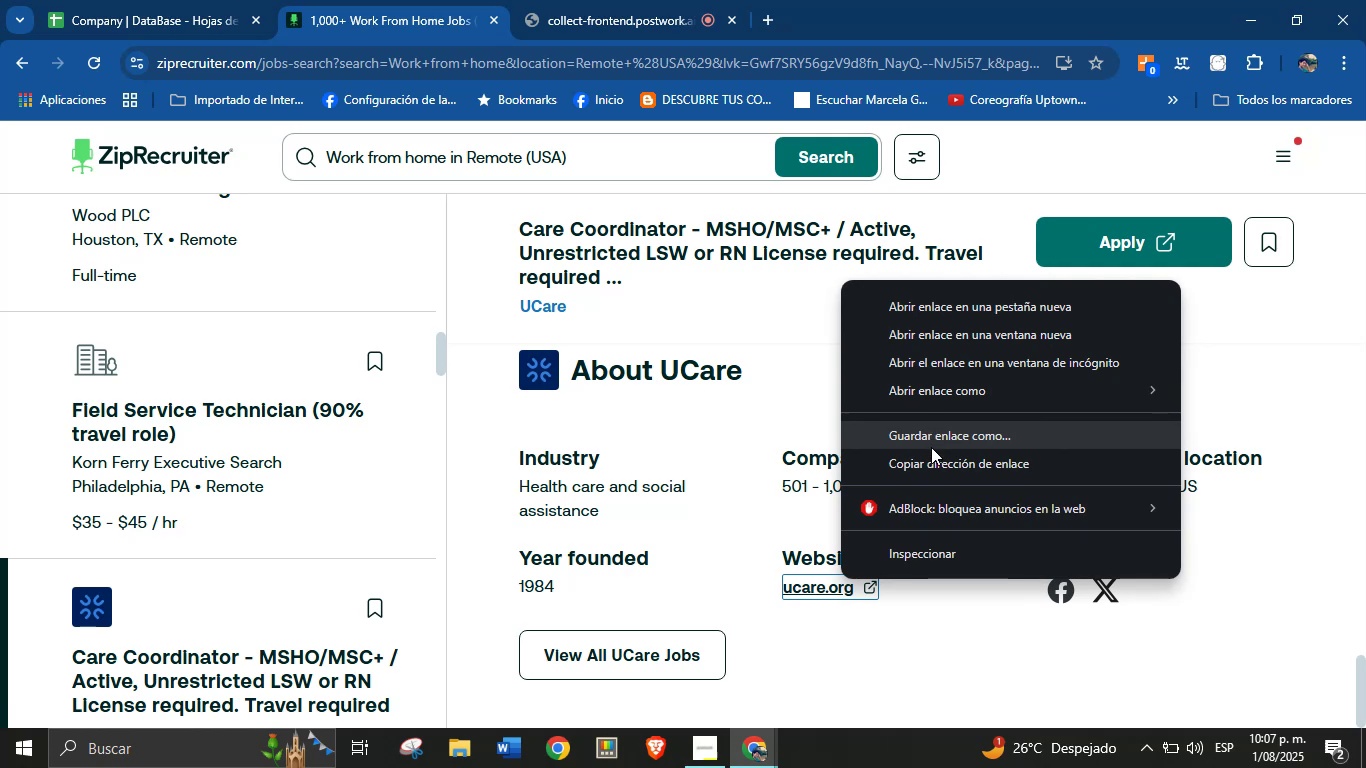 
left_click([930, 449])
 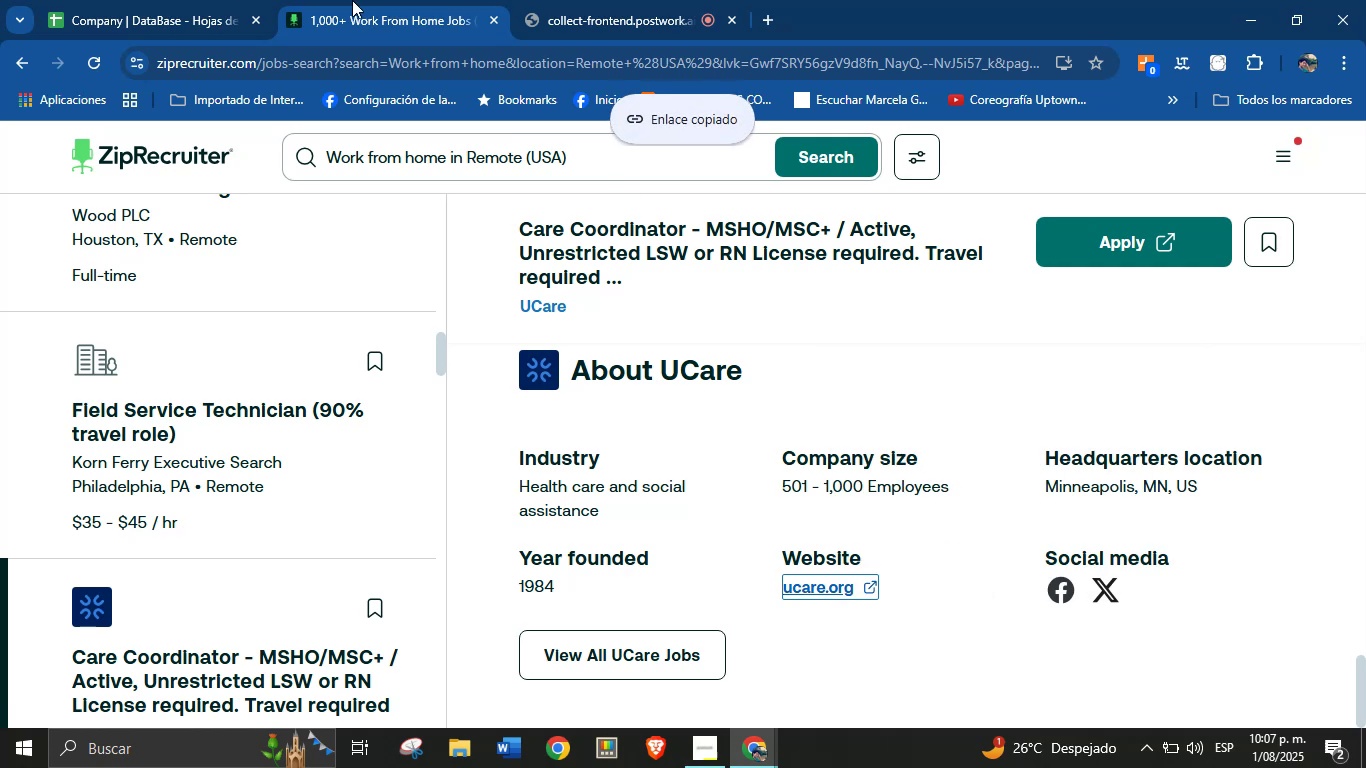 
left_click([238, 0])
 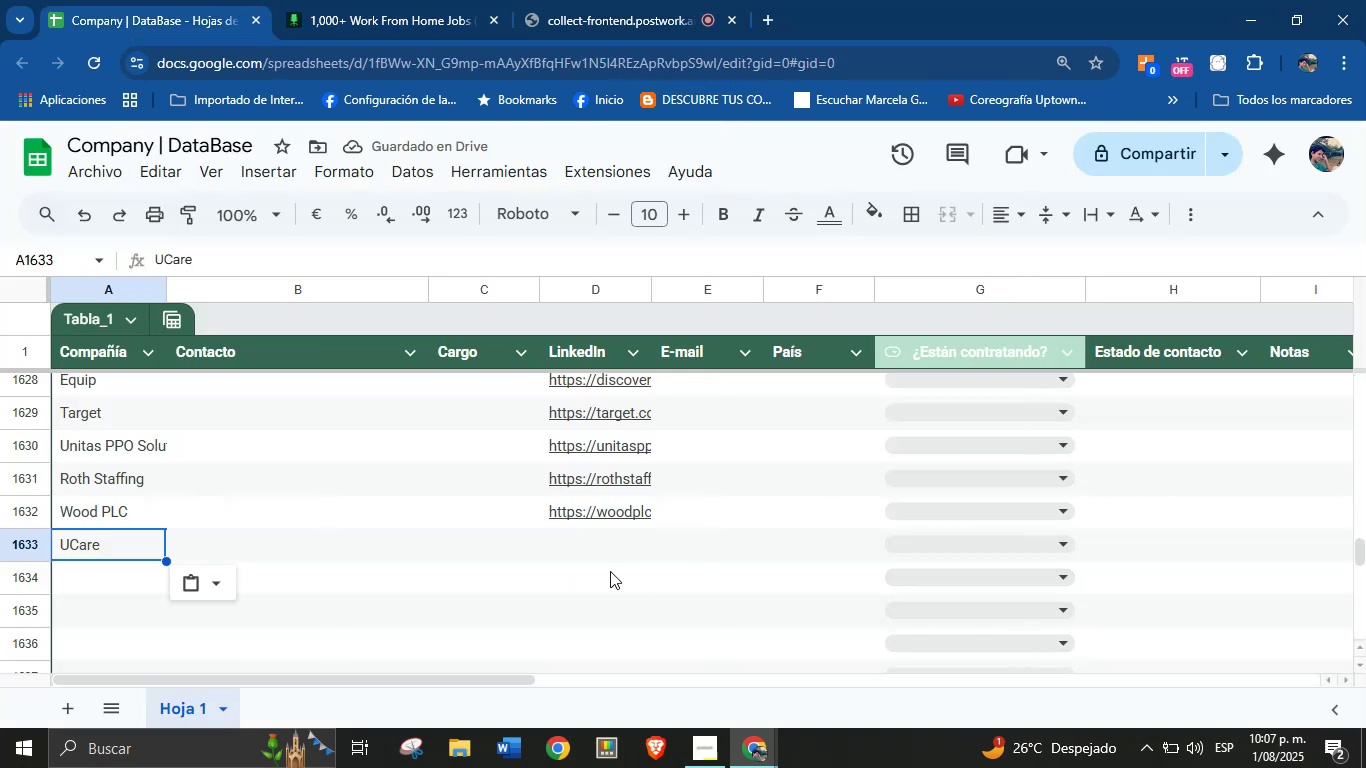 
left_click([591, 561])
 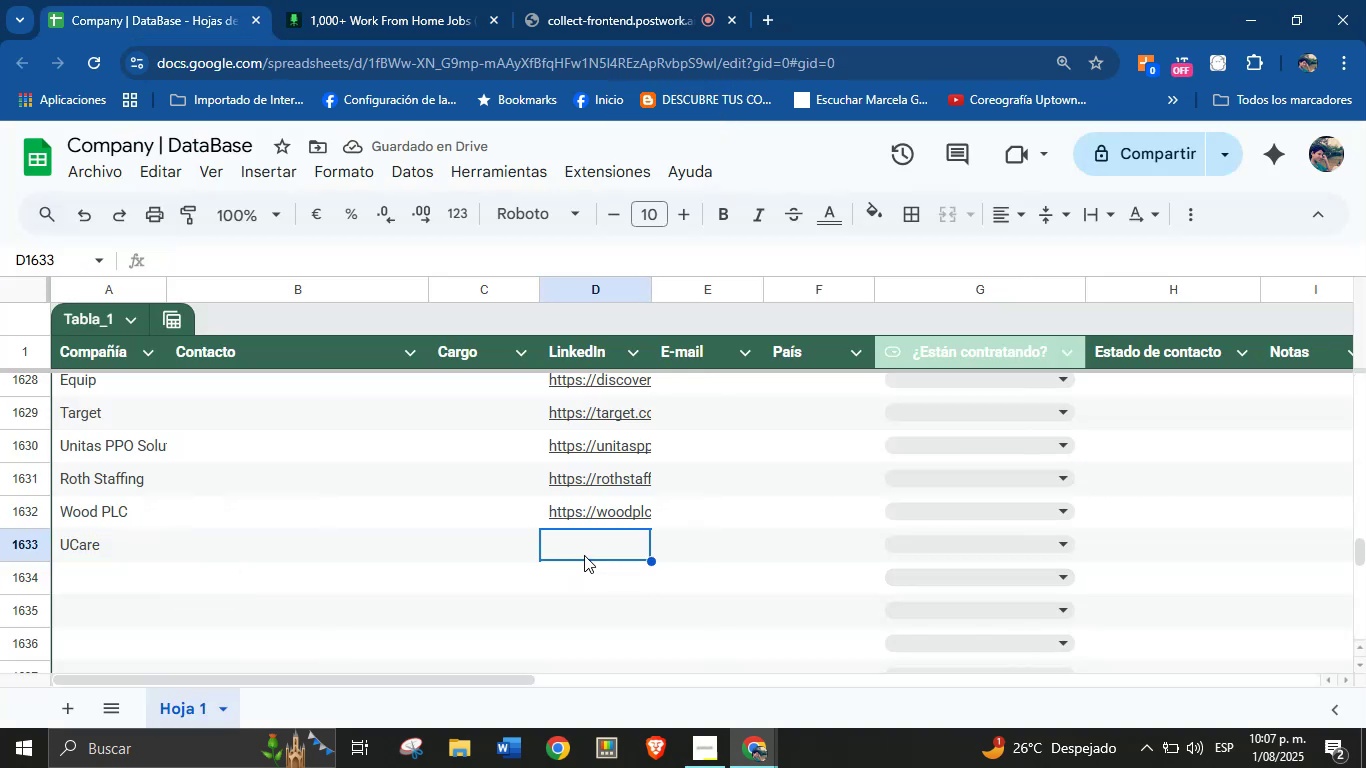 
key(Control+V)
 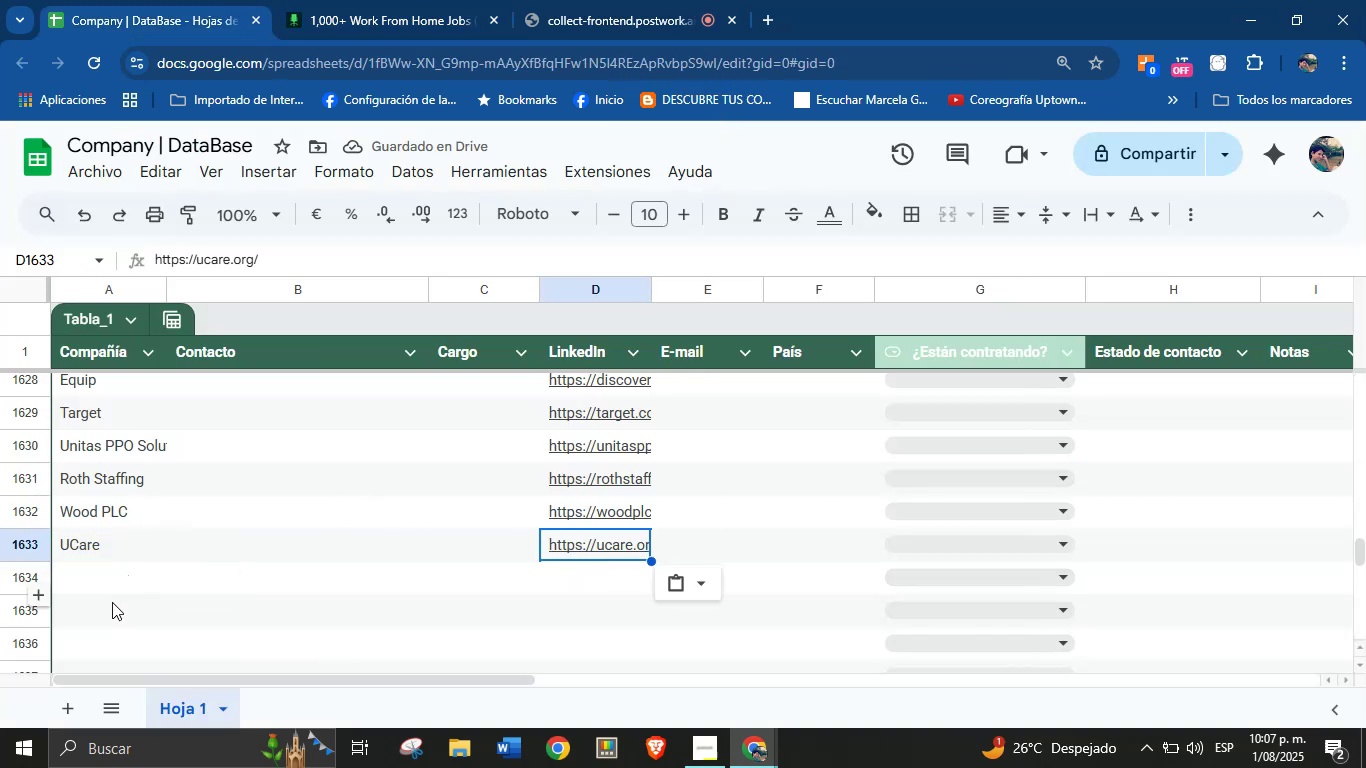 
wait(6.92)
 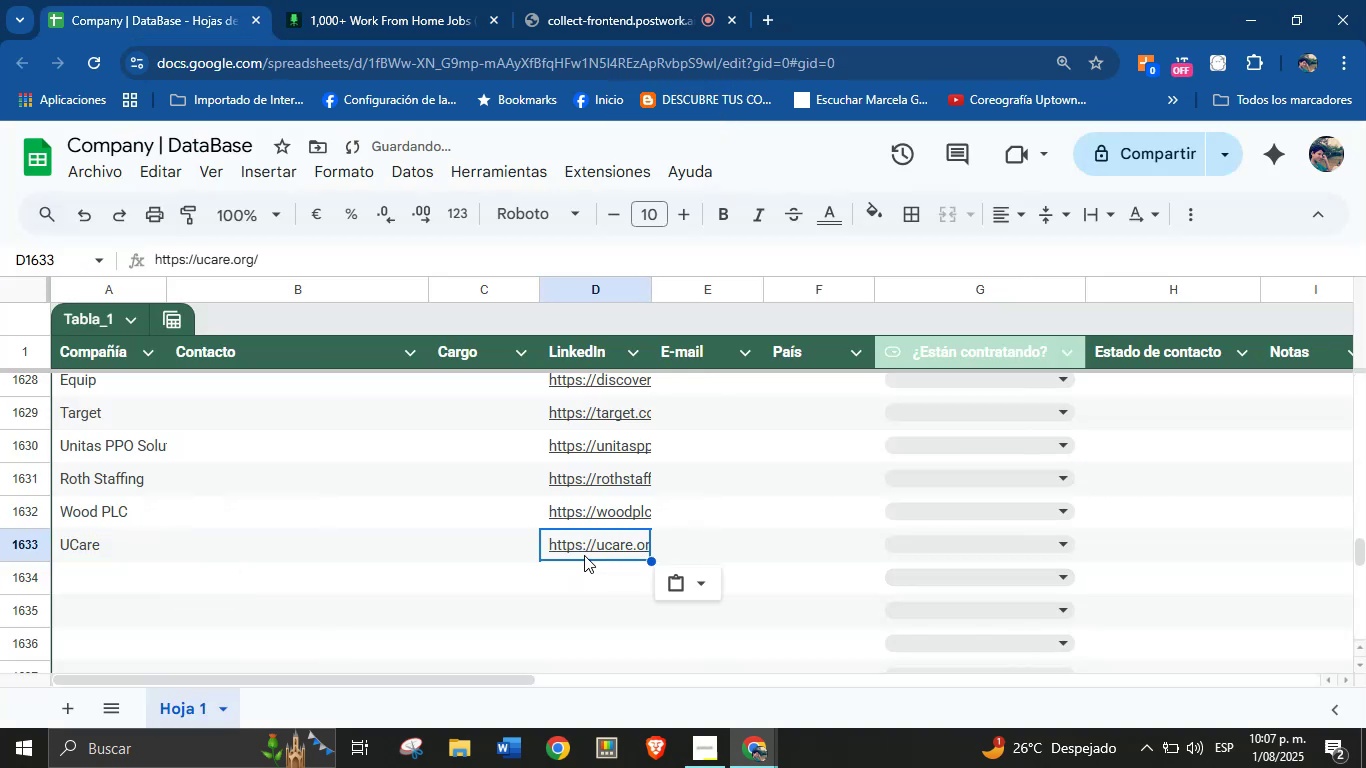 
left_click([364, 0])
 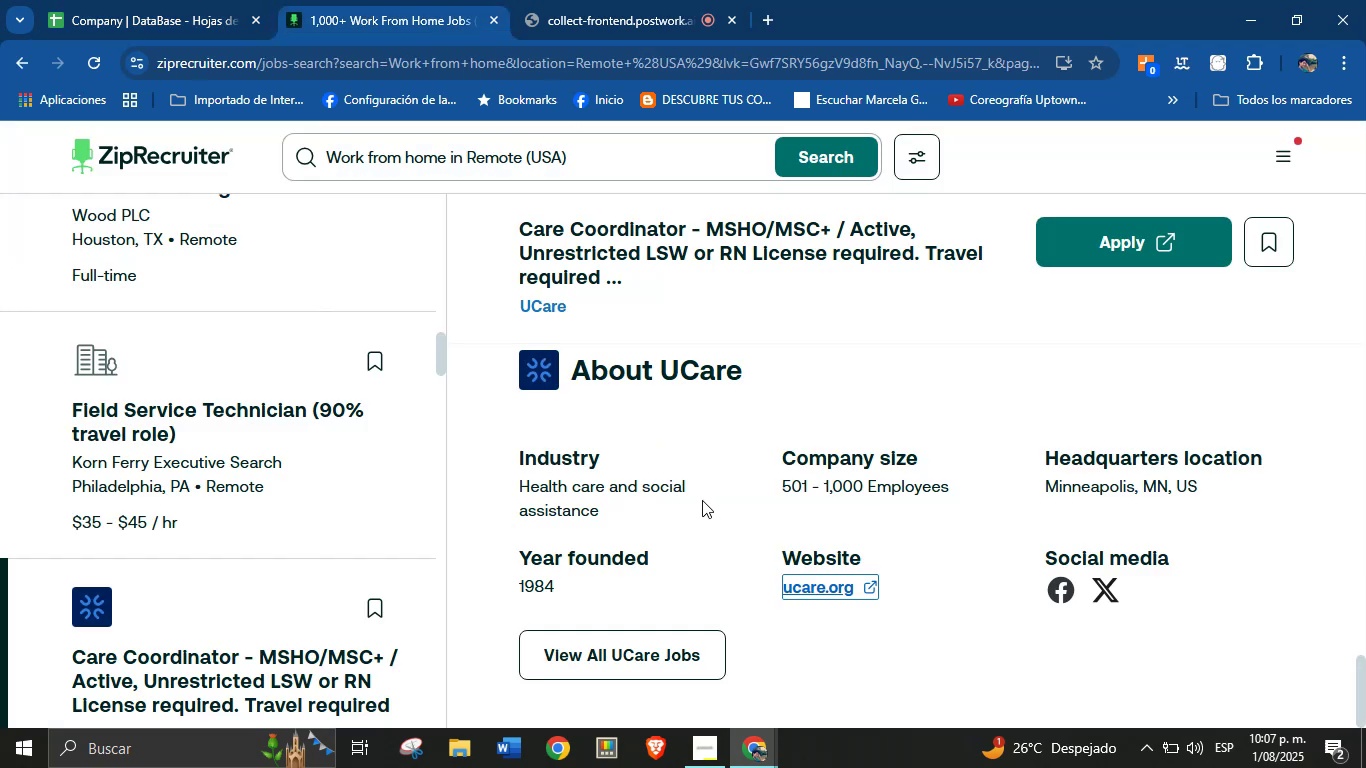 
scroll: coordinate [146, 564], scroll_direction: down, amount: 4.0
 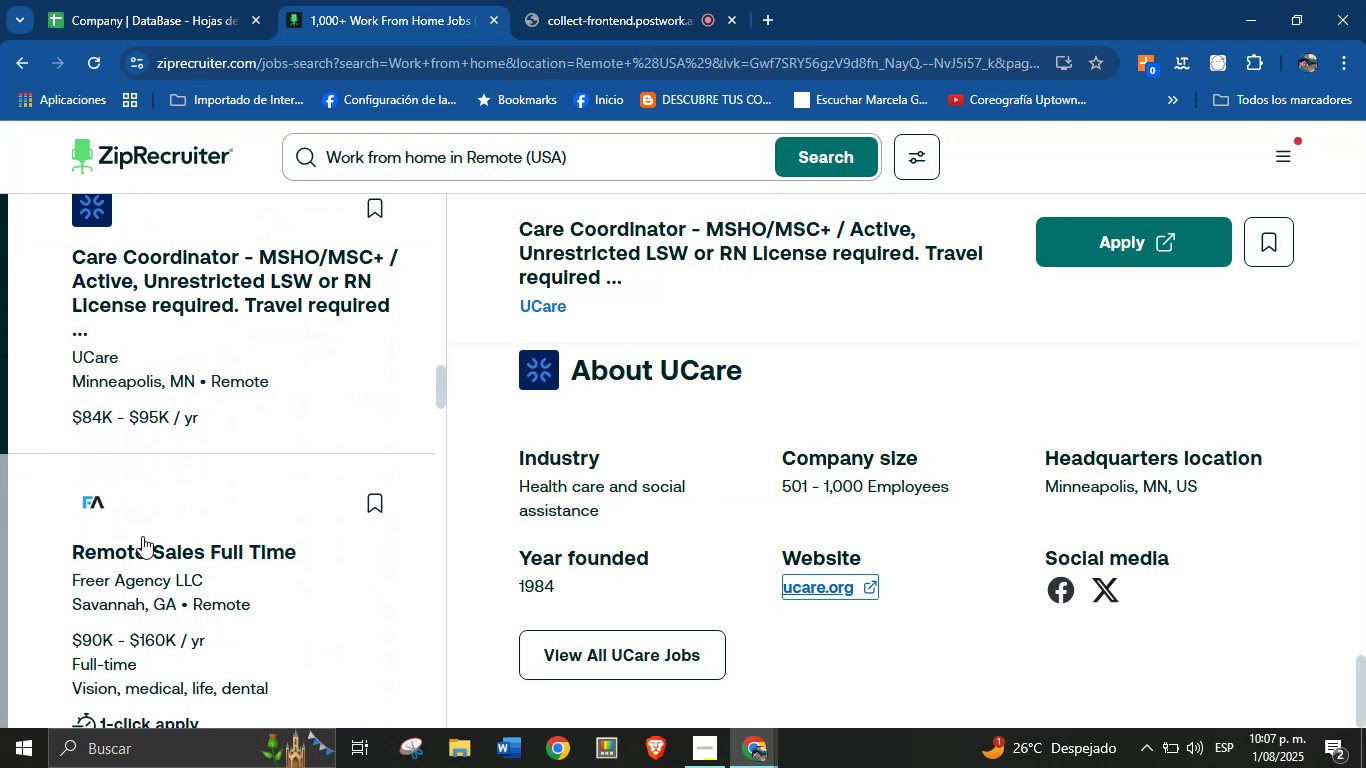 
left_click([141, 496])
 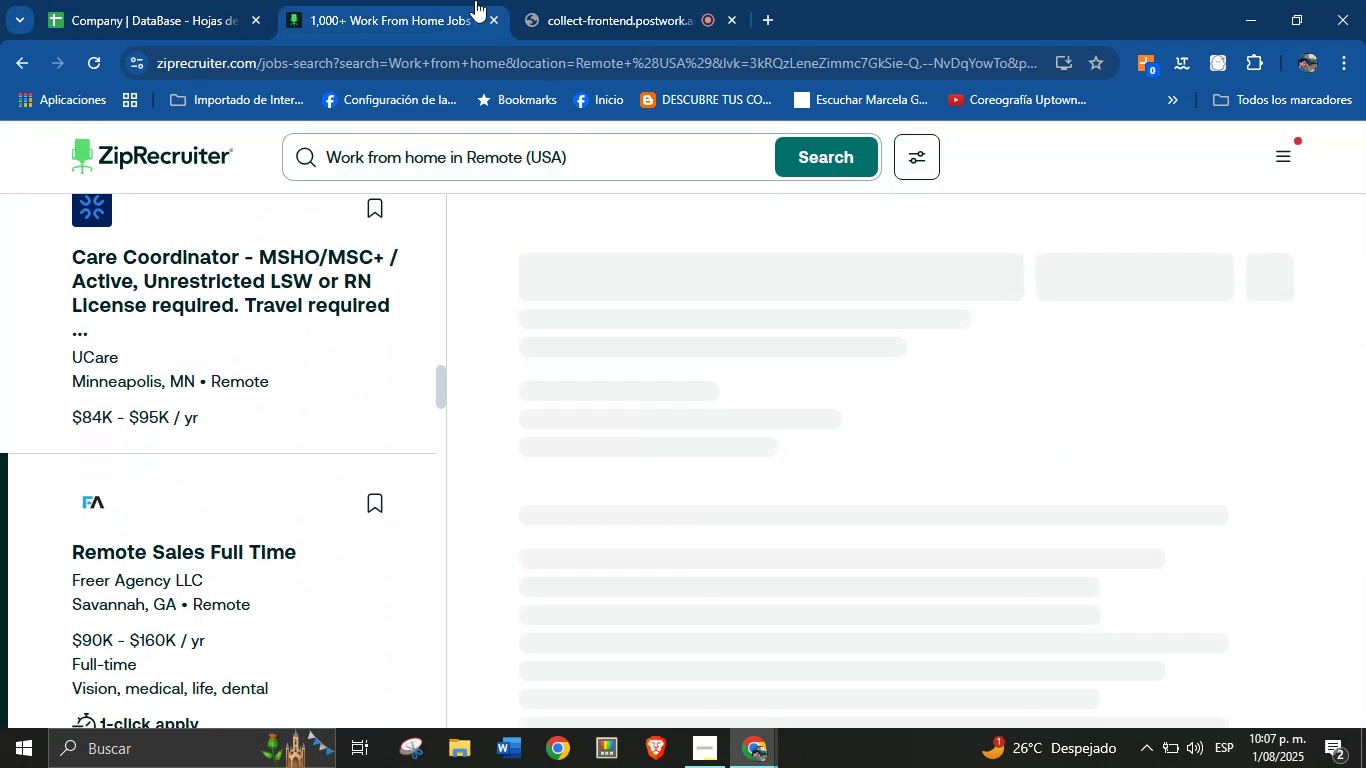 
left_click([593, 0])
 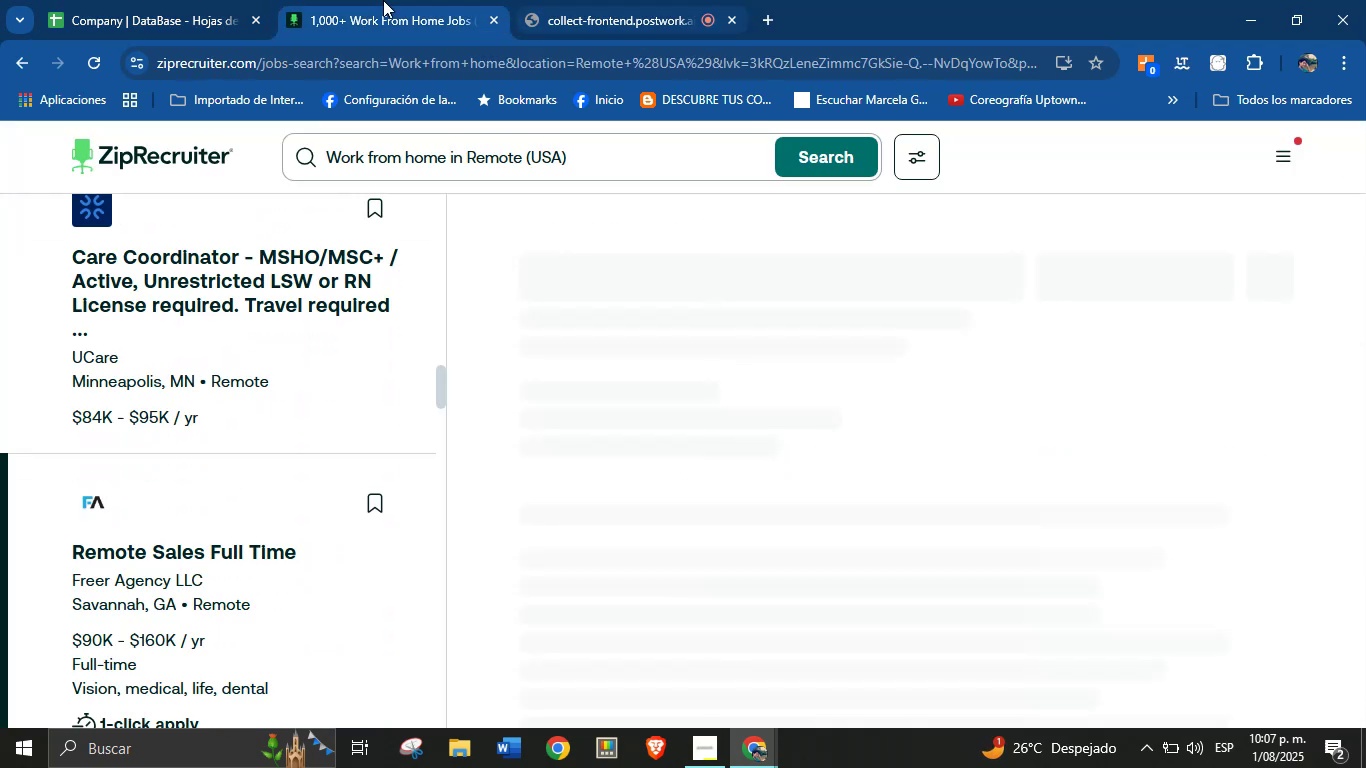 
scroll: coordinate [616, 396], scroll_direction: down, amount: 25.0
 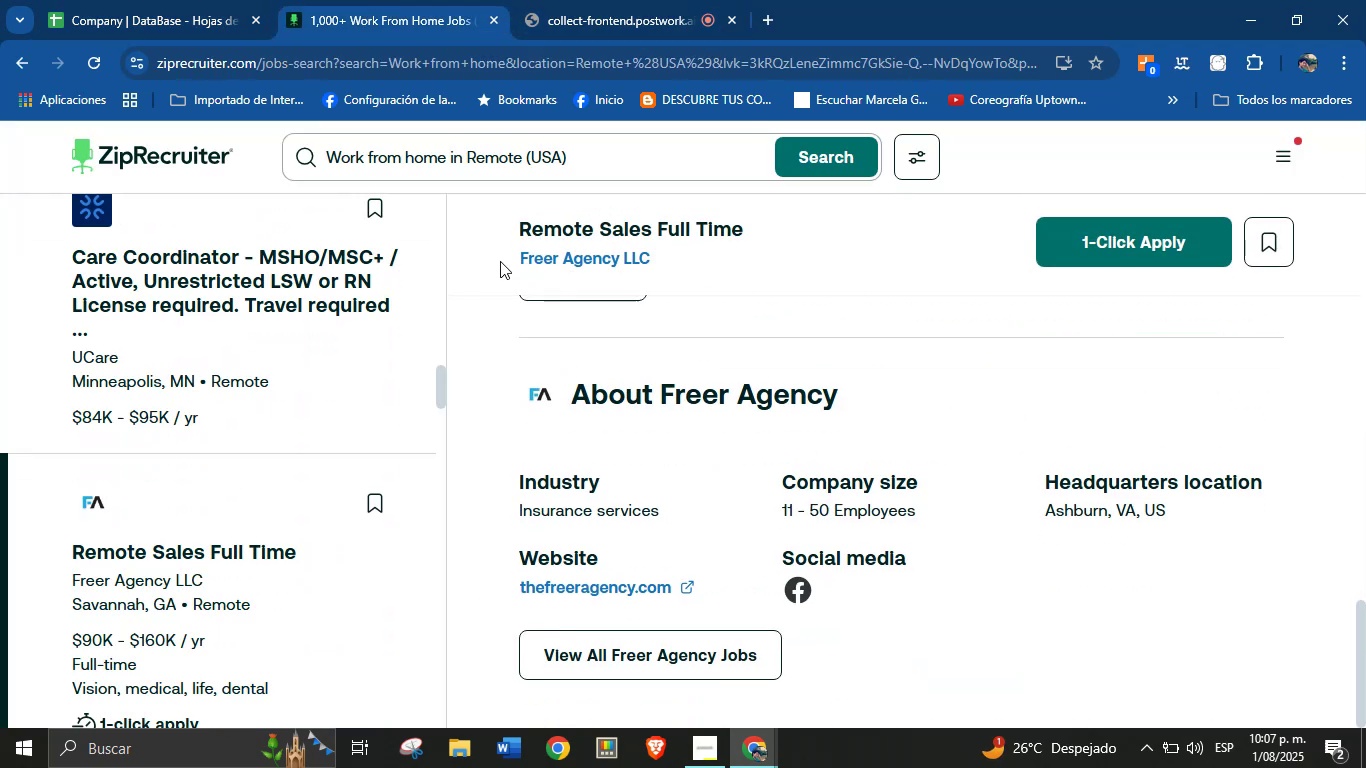 
left_click_drag(start_coordinate=[500, 261], to_coordinate=[669, 260])
 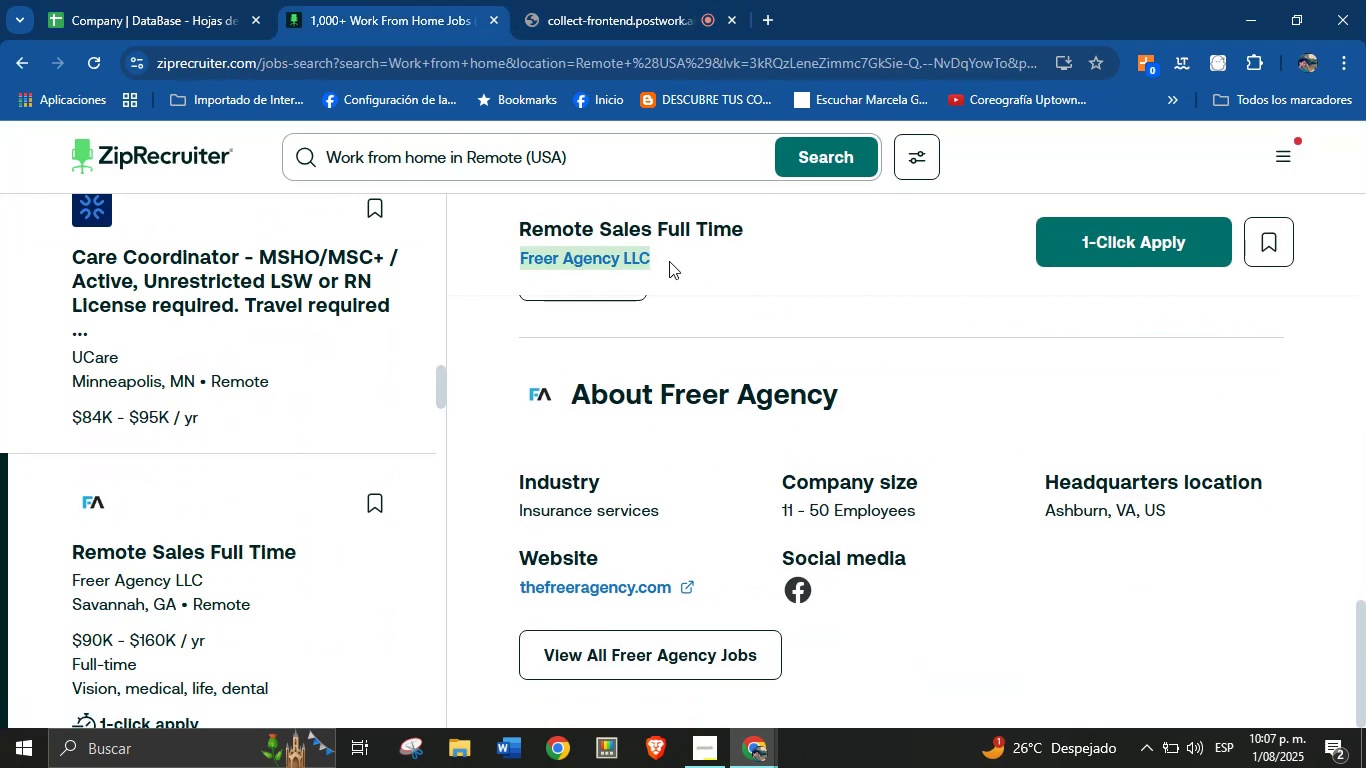 
key(Control+C)
 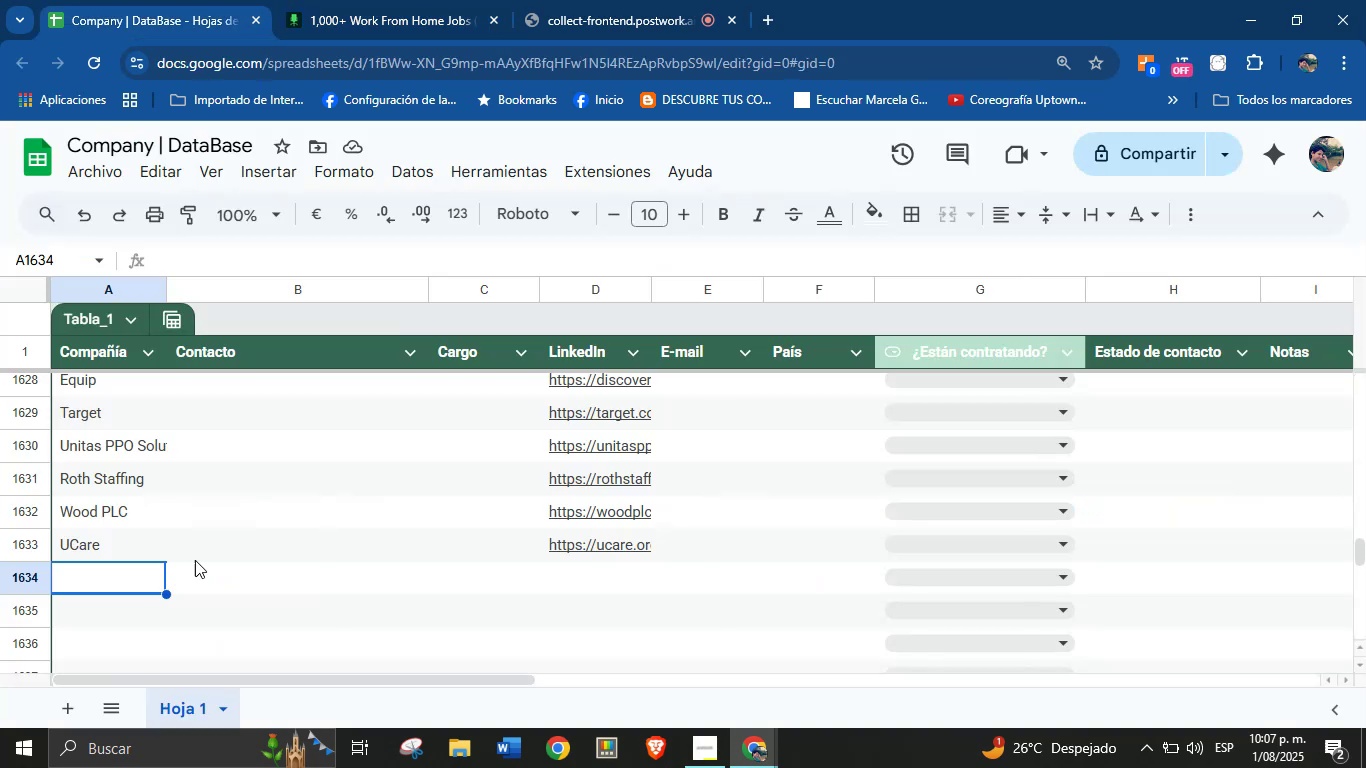 
left_click([109, 574])
 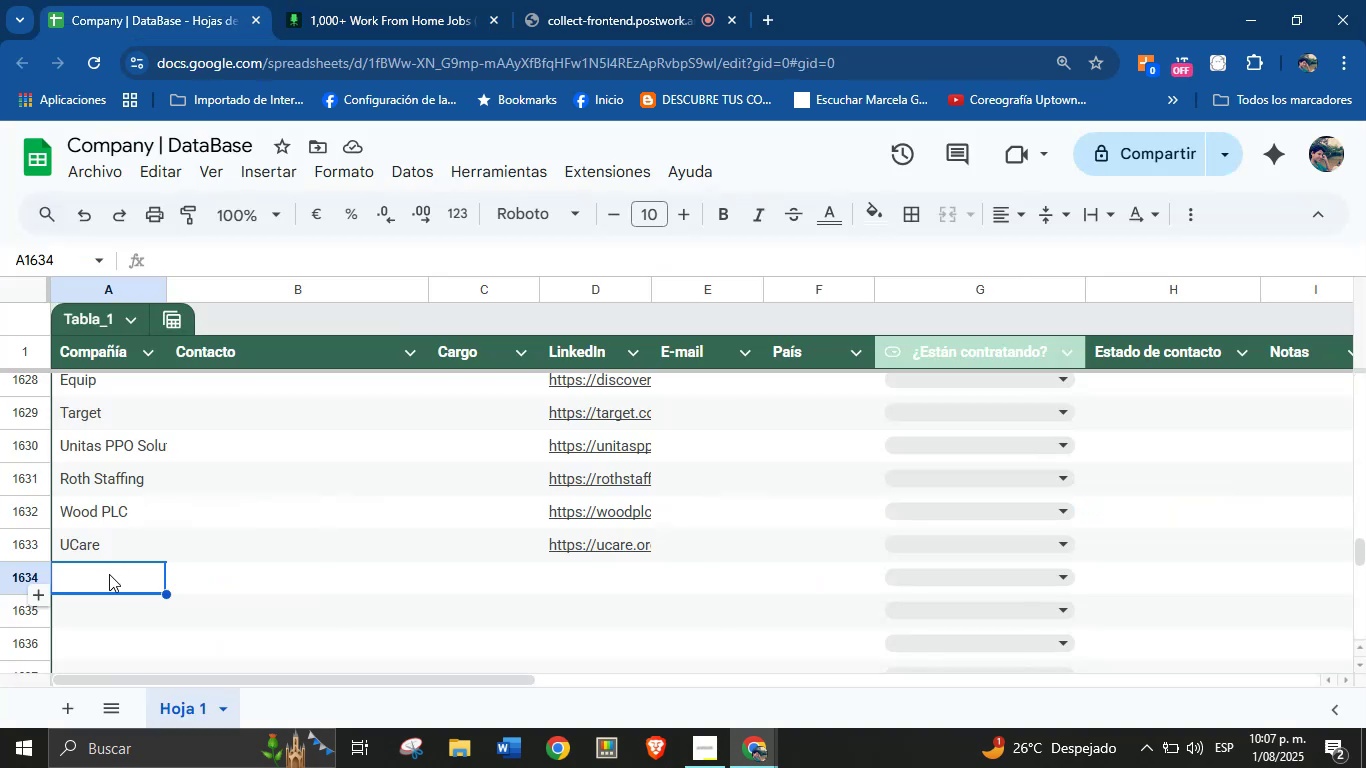 
key(Control+V)
 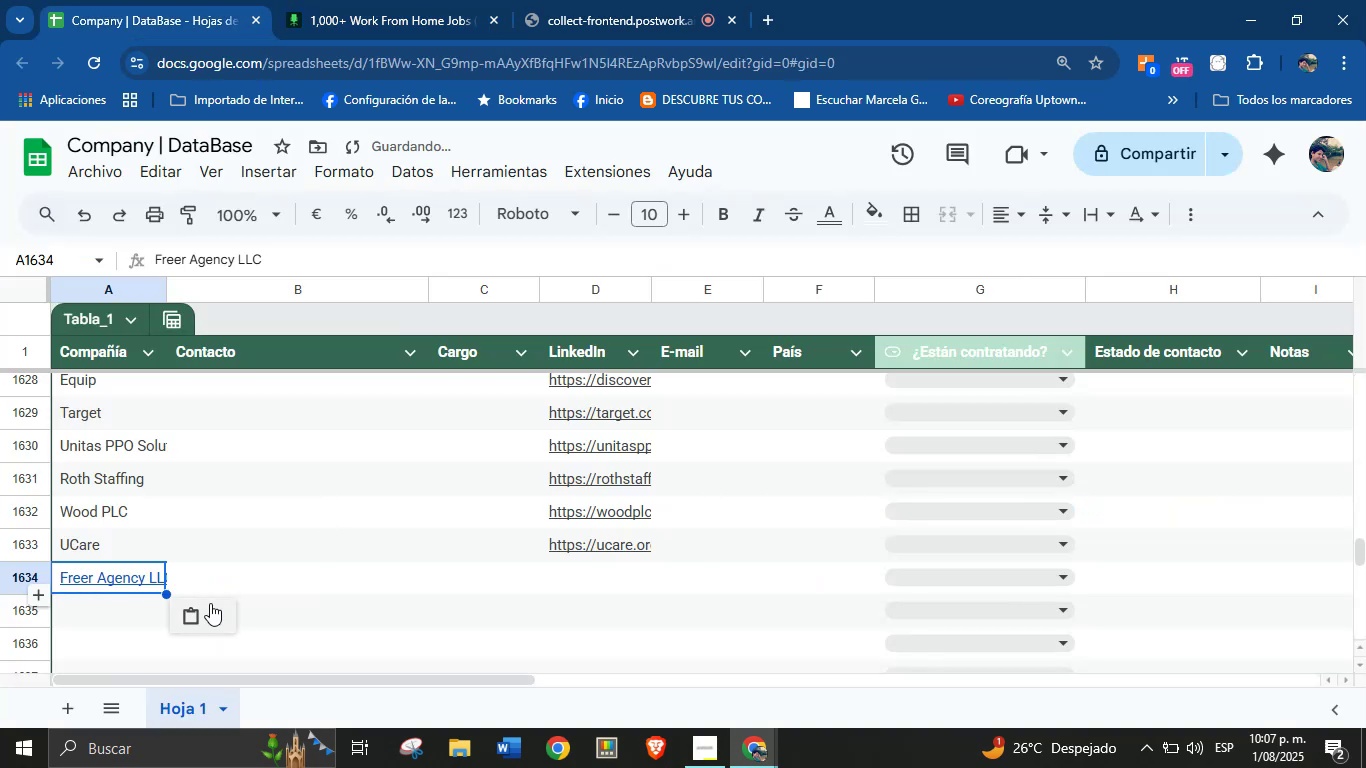 
left_click([210, 612])
 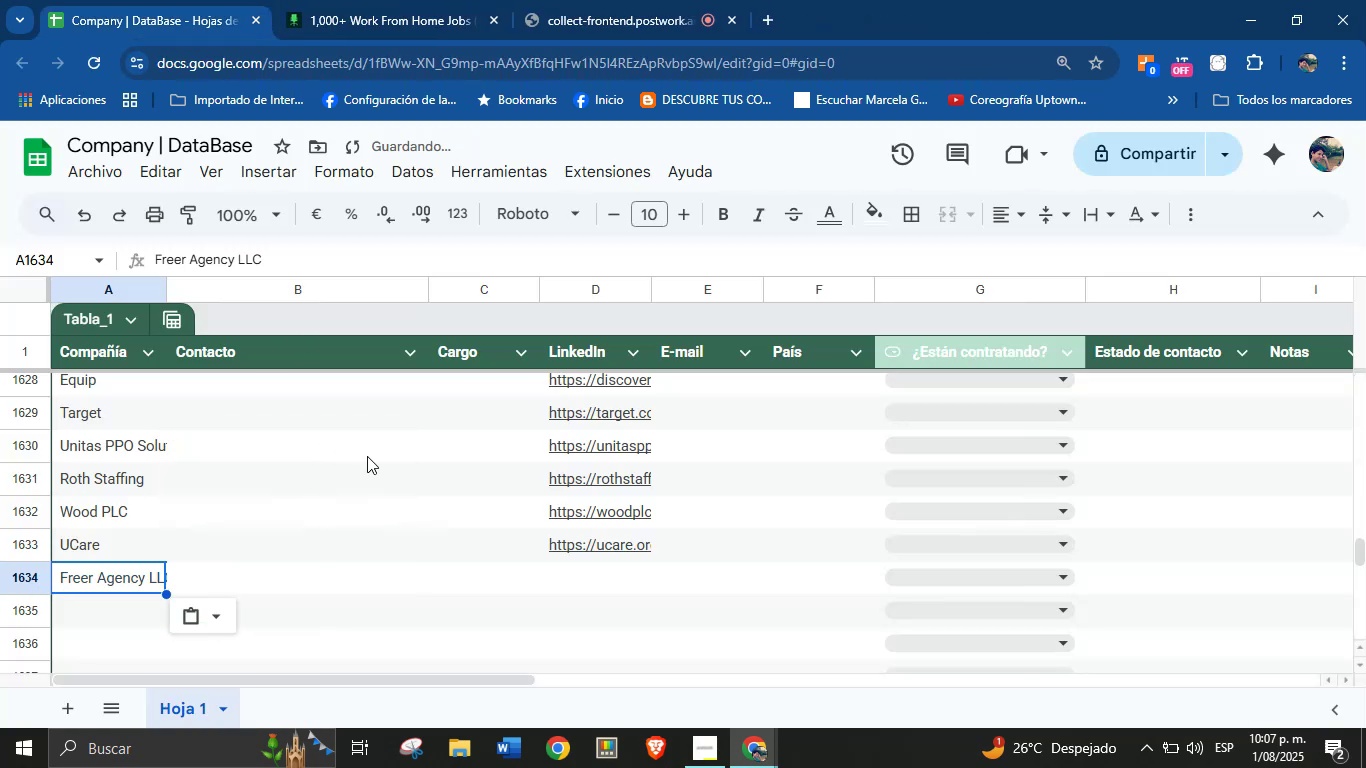 
wait(5.8)
 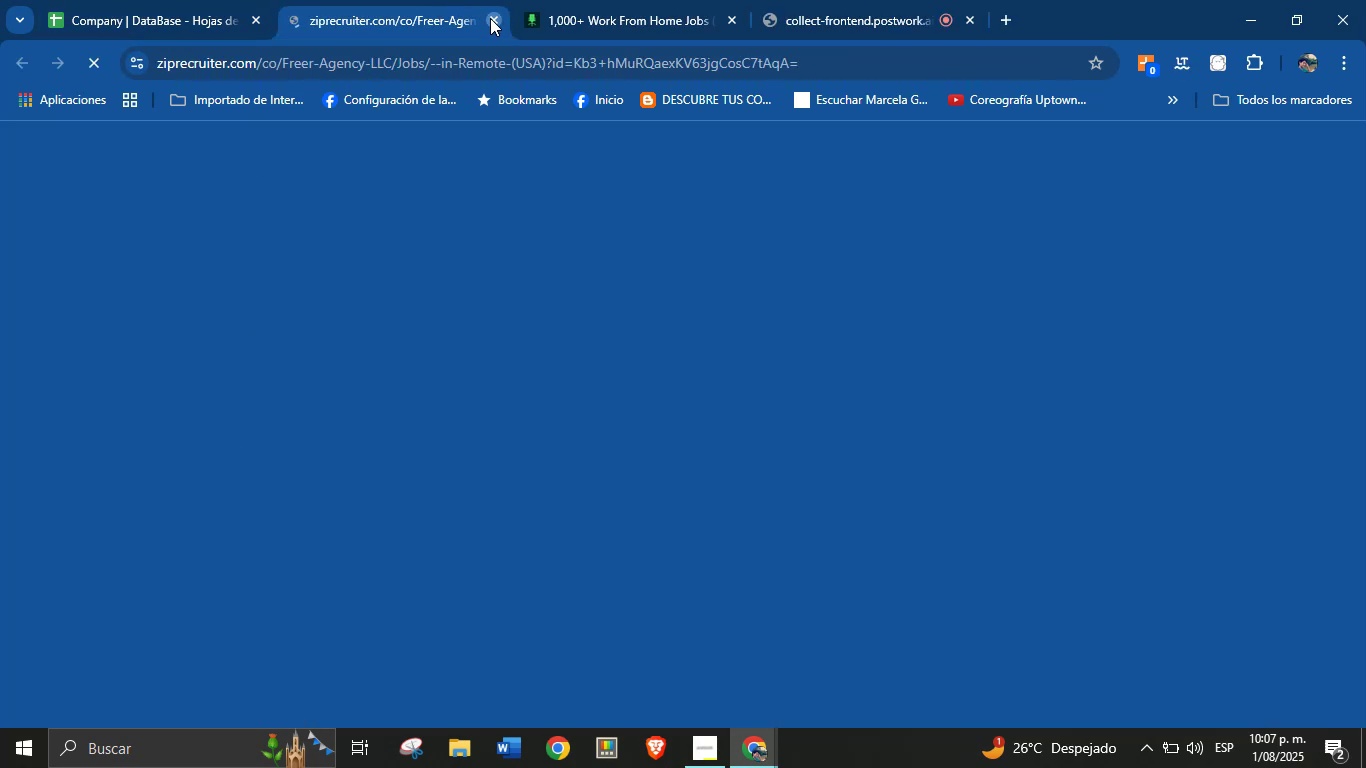 
left_click([353, 0])
 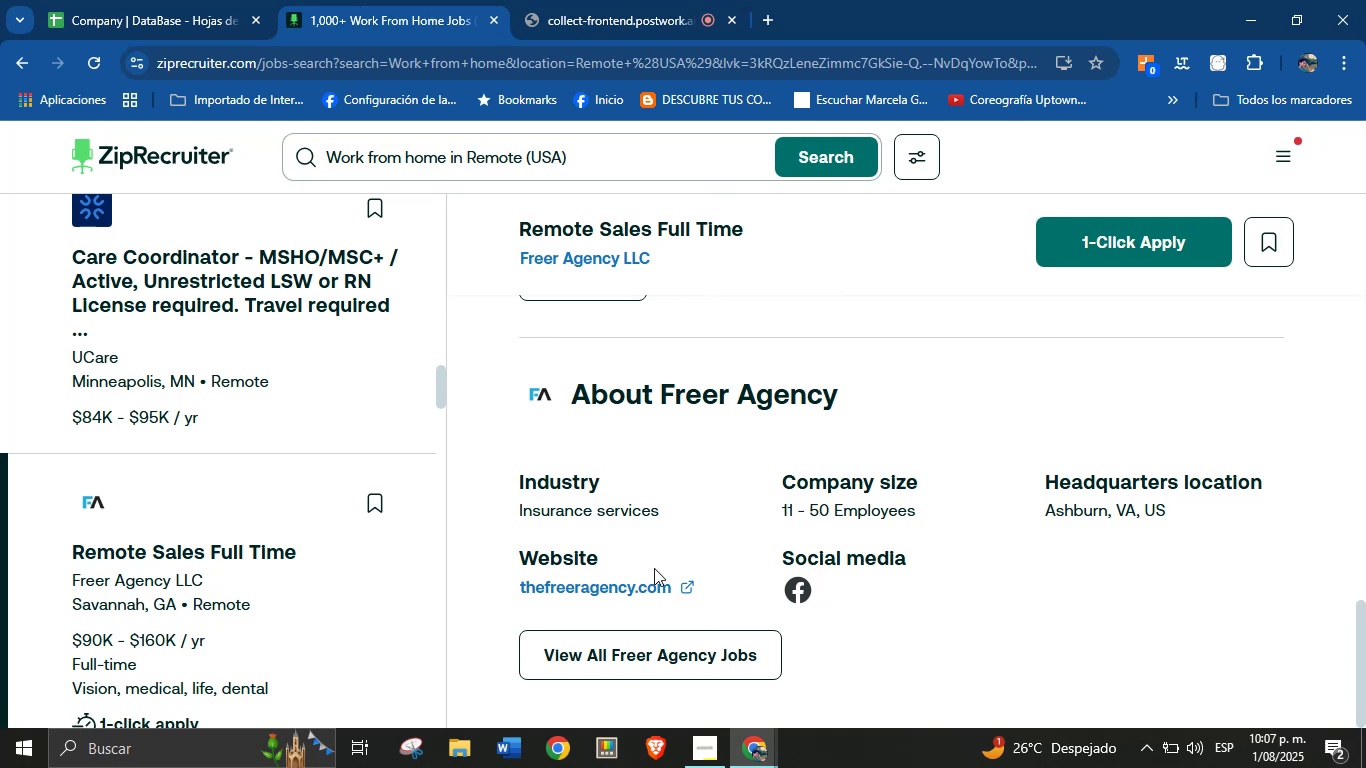 
right_click([613, 585])
 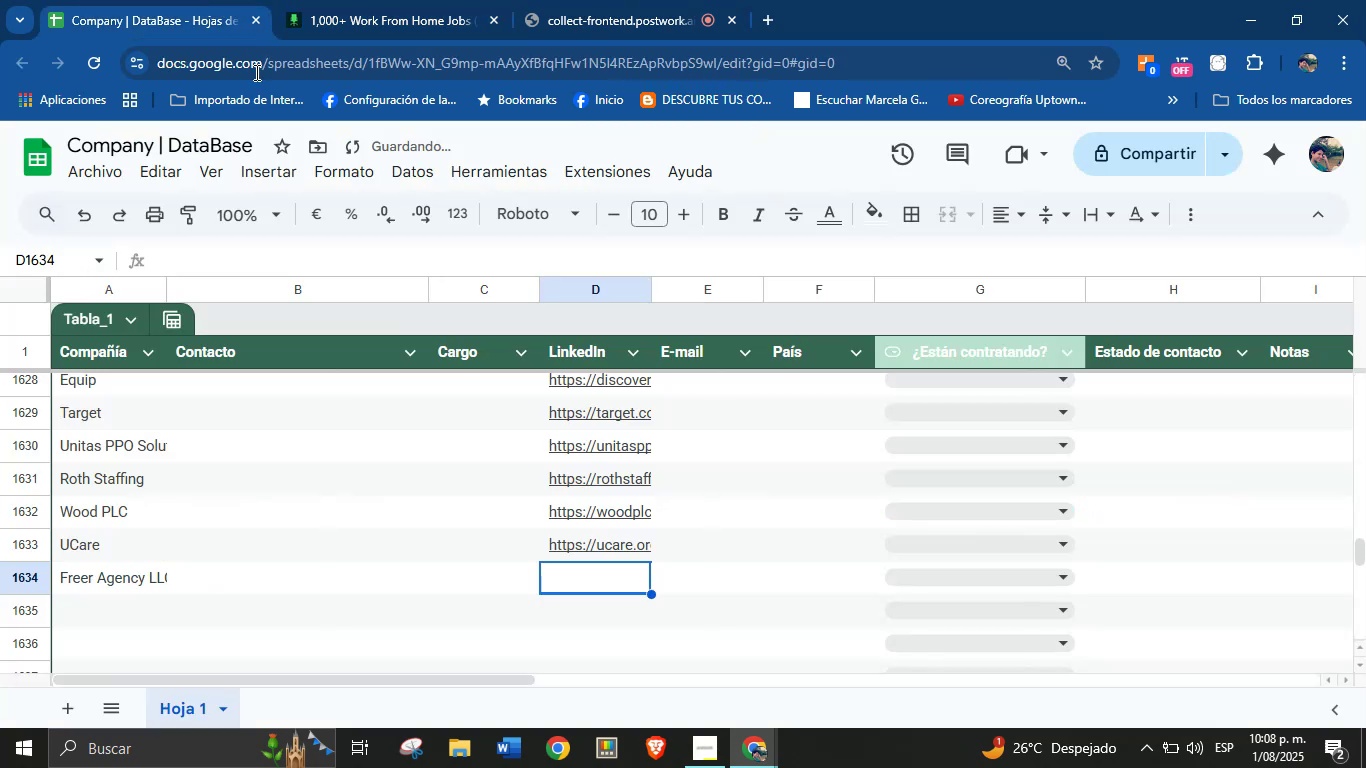 
key(Control+V)
 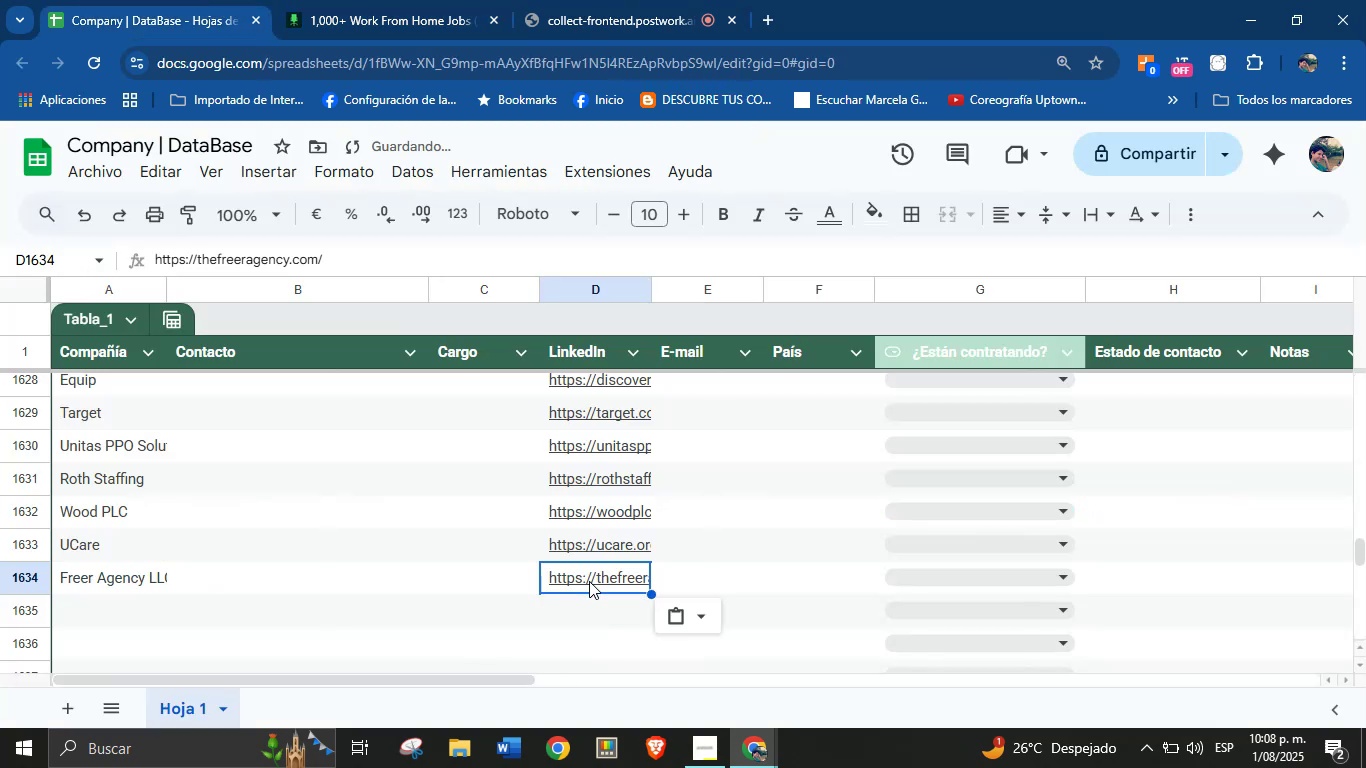 
scroll: coordinate [270, 569], scroll_direction: down, amount: 1.0
 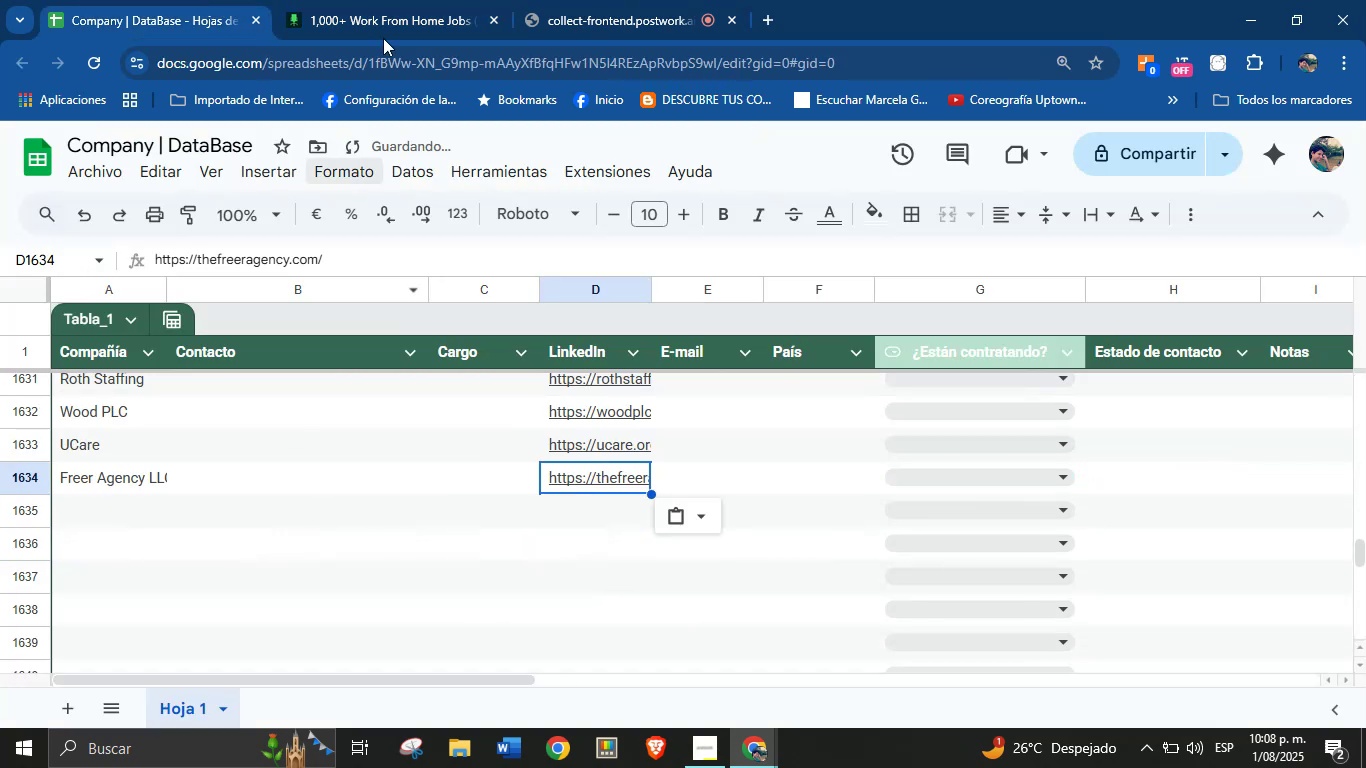 
left_click([405, 0])
 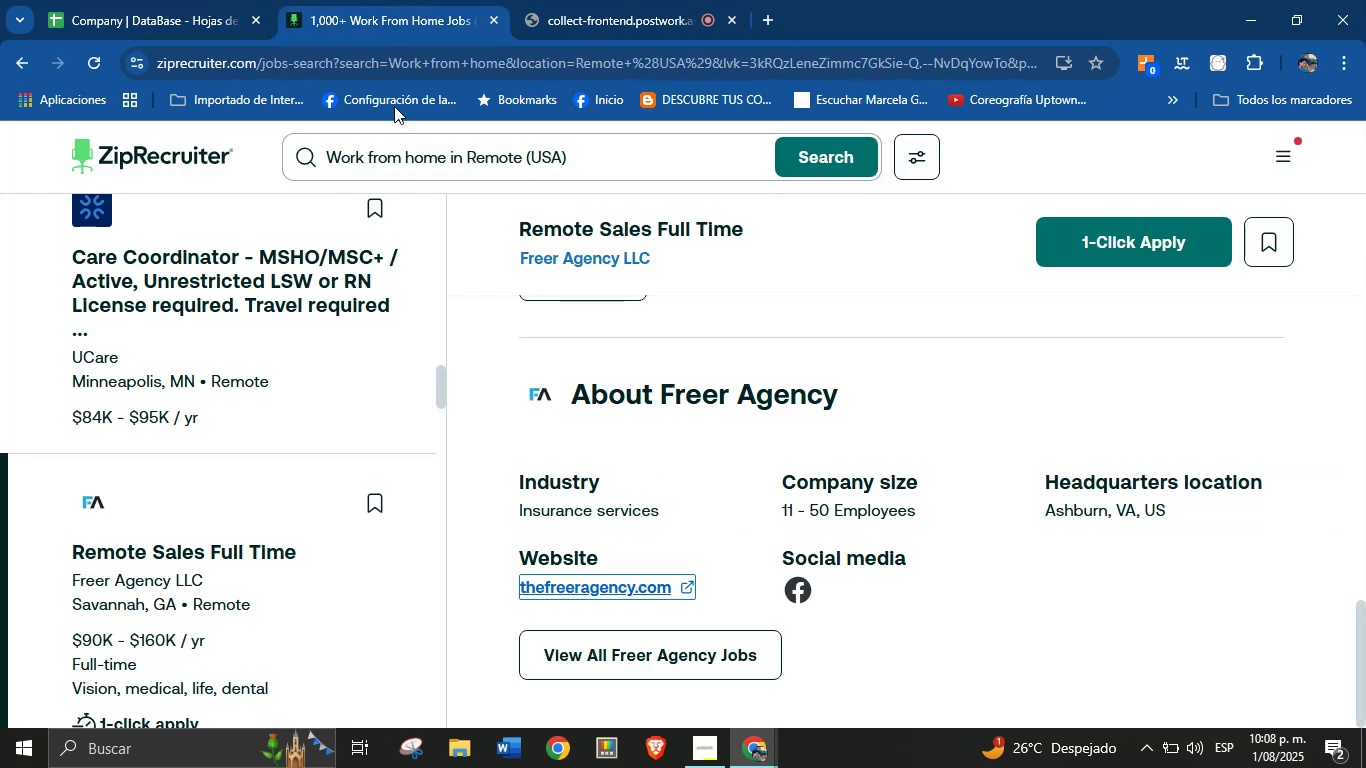 
scroll: coordinate [730, 481], scroll_direction: down, amount: 85.0
 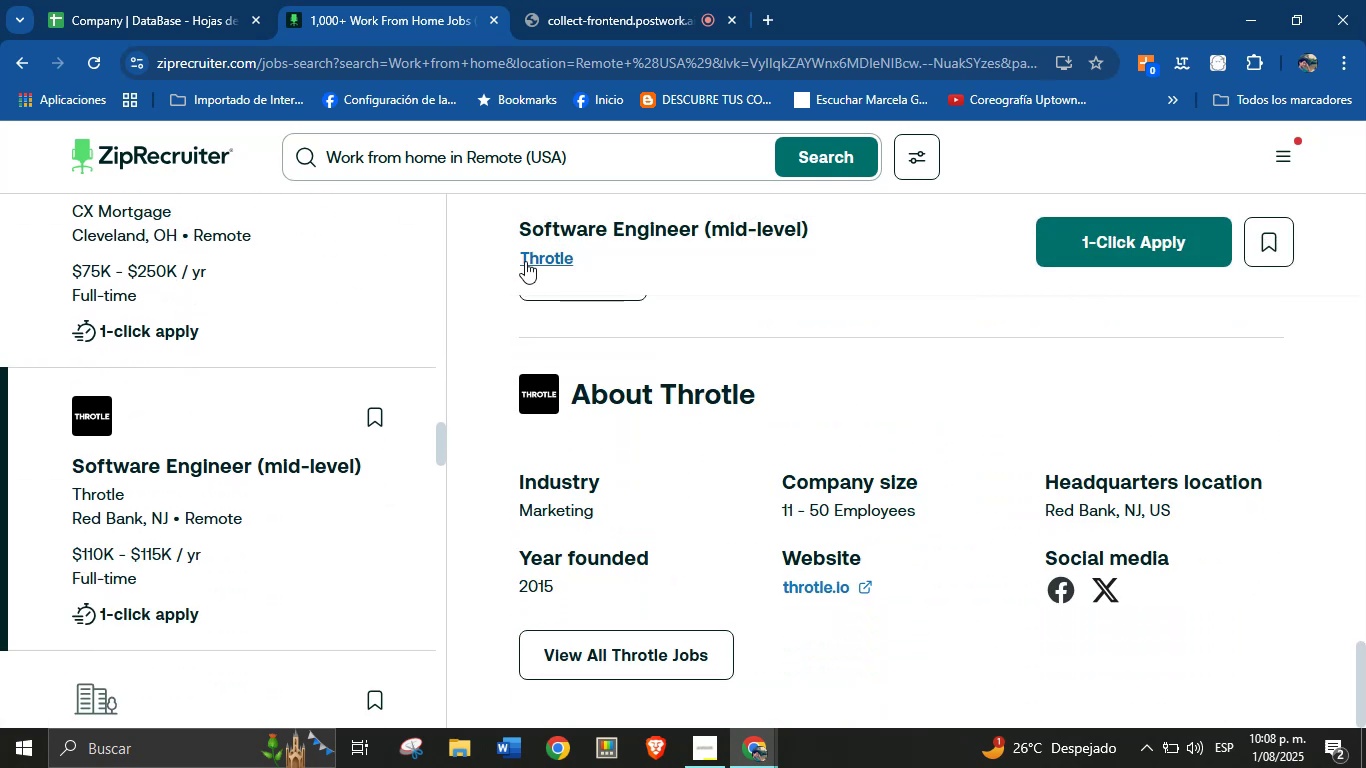 
left_click_drag(start_coordinate=[509, 256], to_coordinate=[578, 254])
 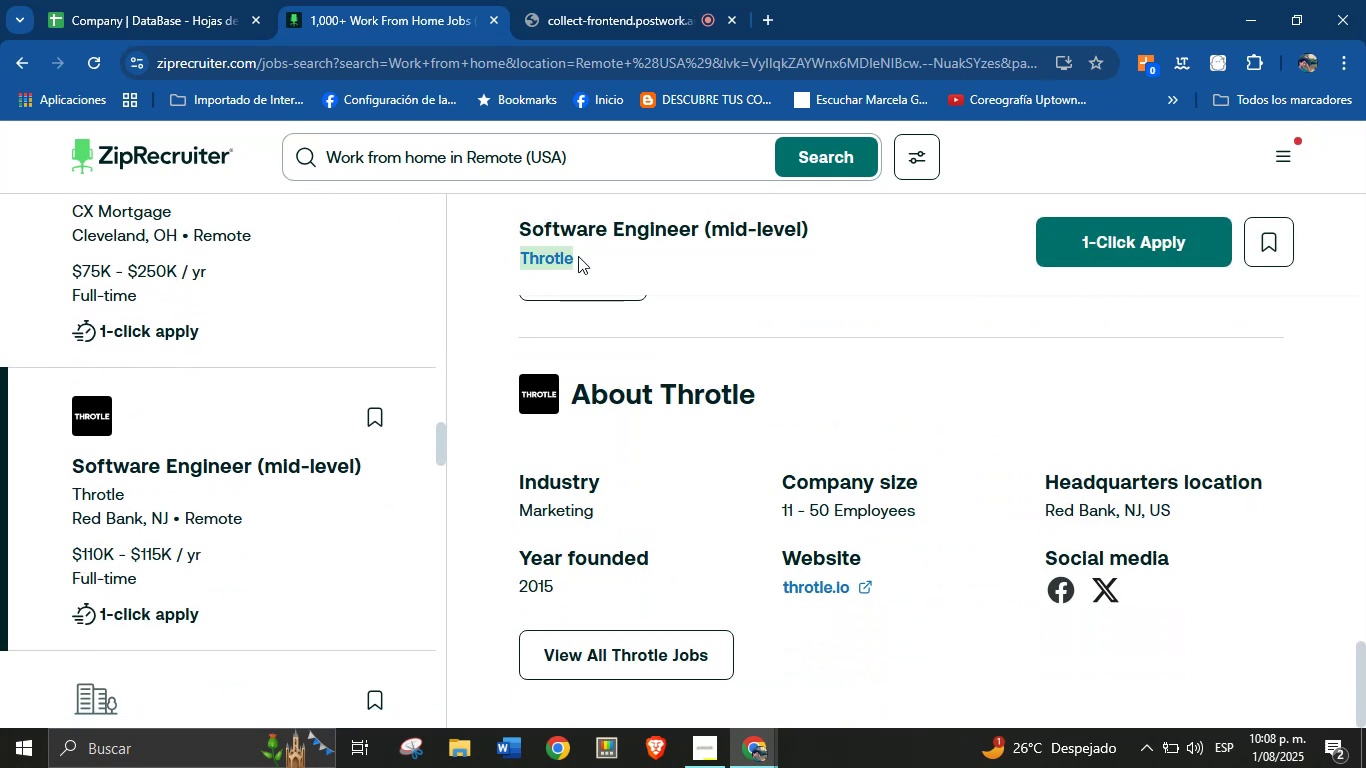 
key(Control+C)
 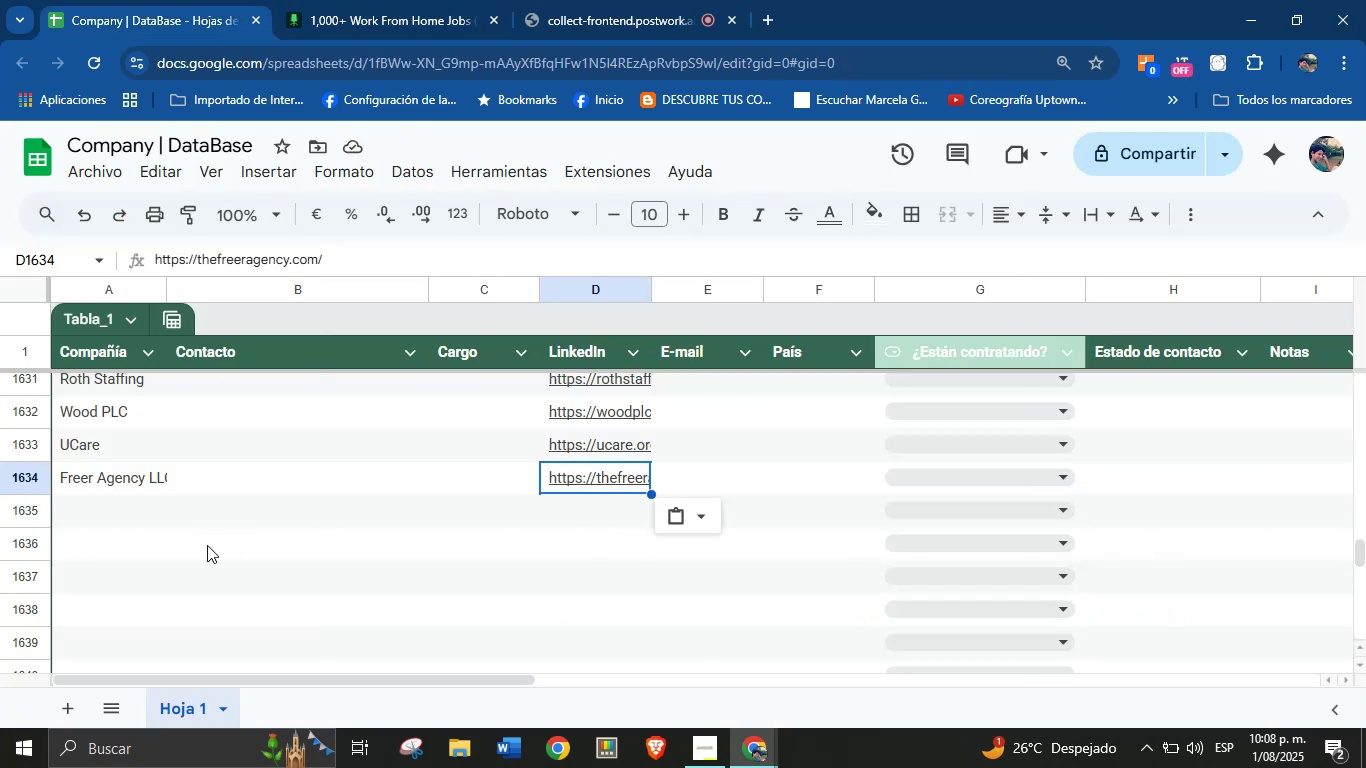 
key(Control+V)
 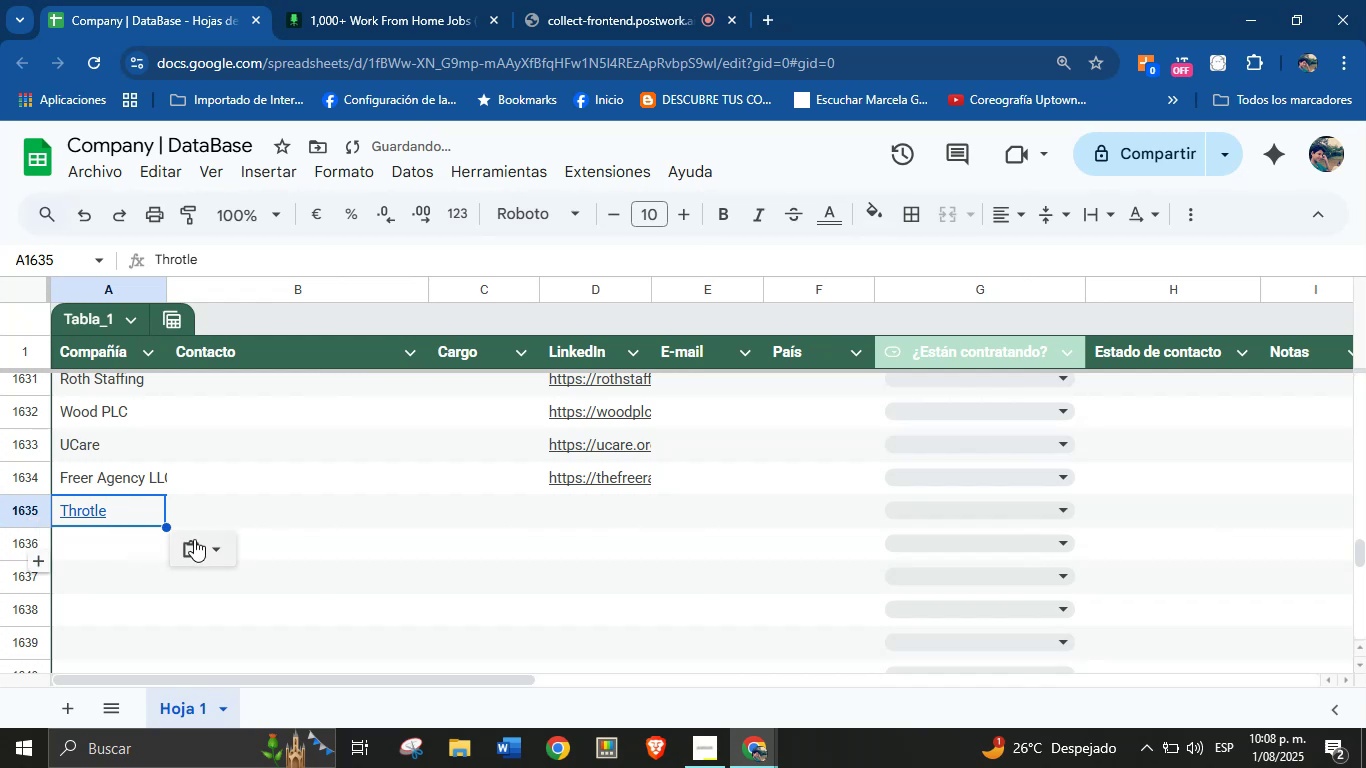 
left_click([210, 542])
 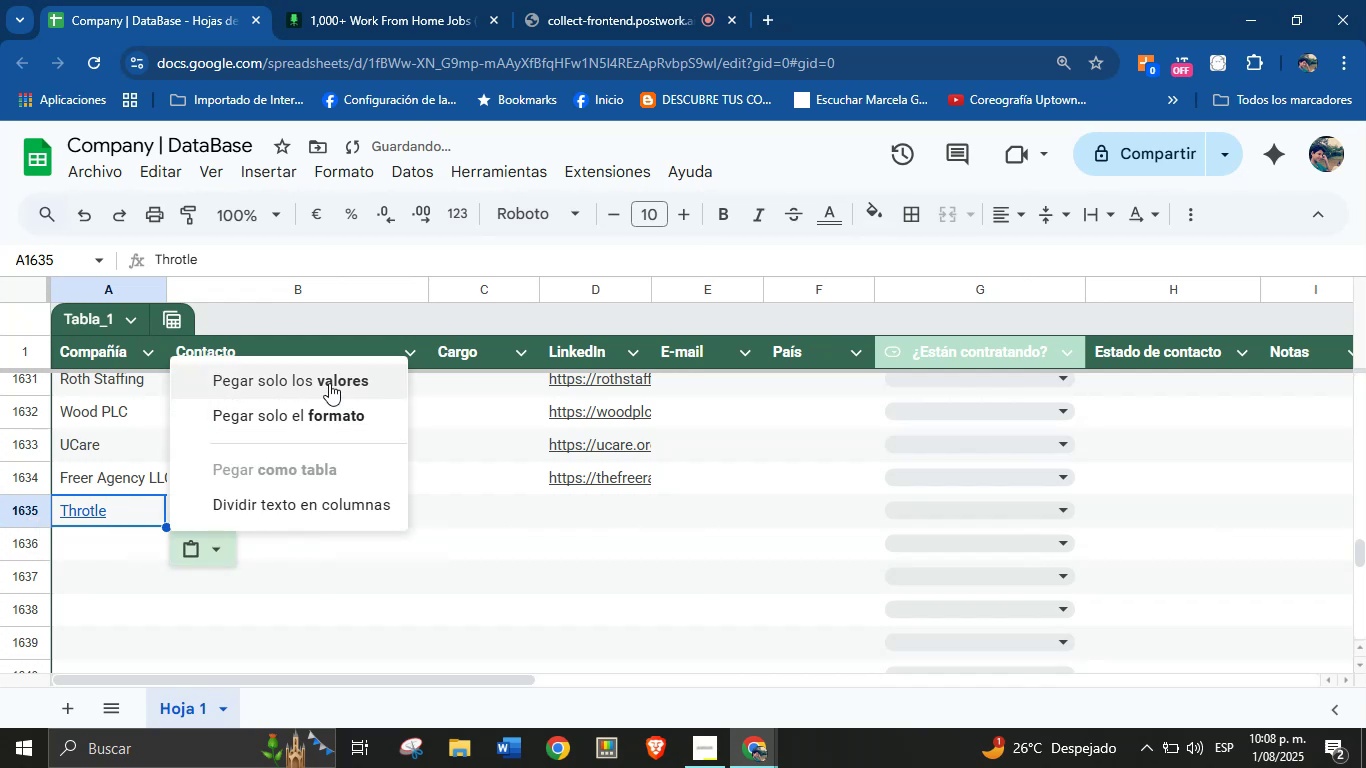 
left_click([329, 382])
 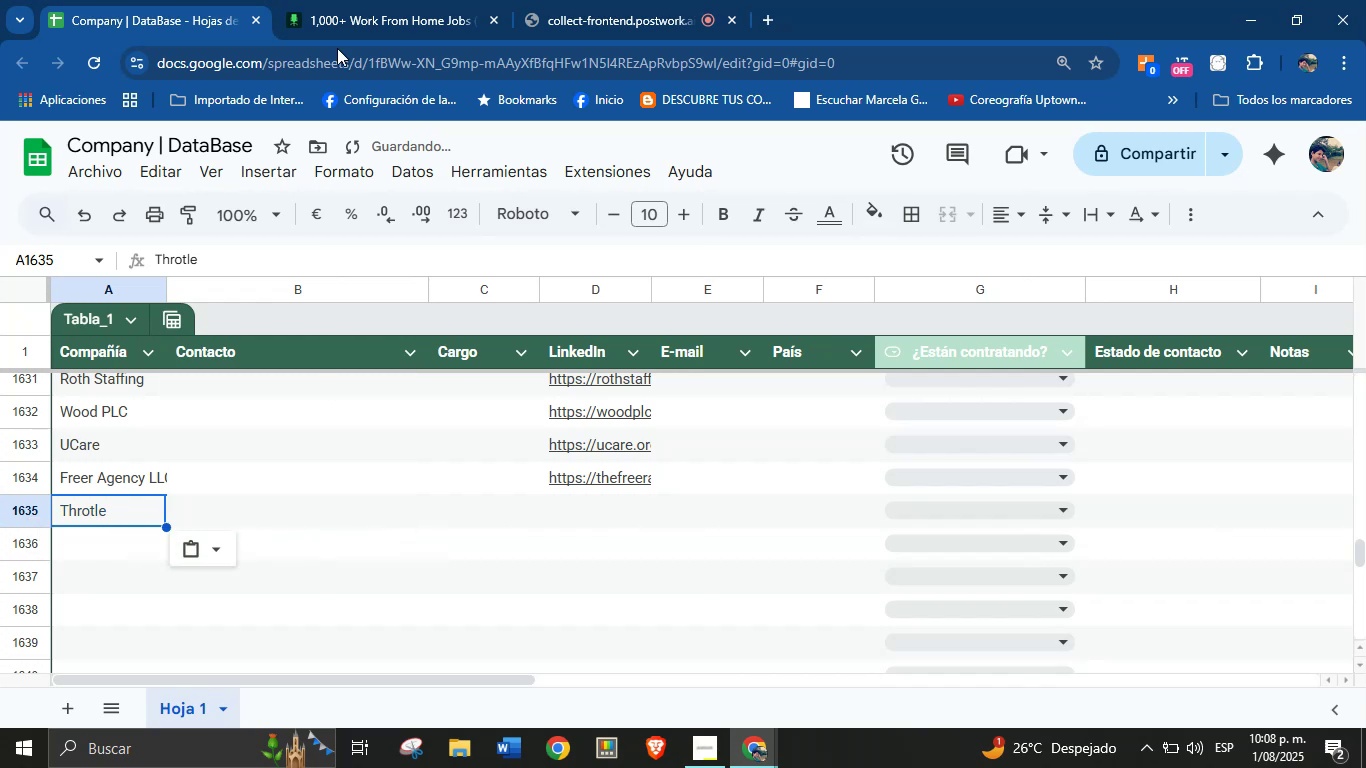 
left_click([378, 0])
 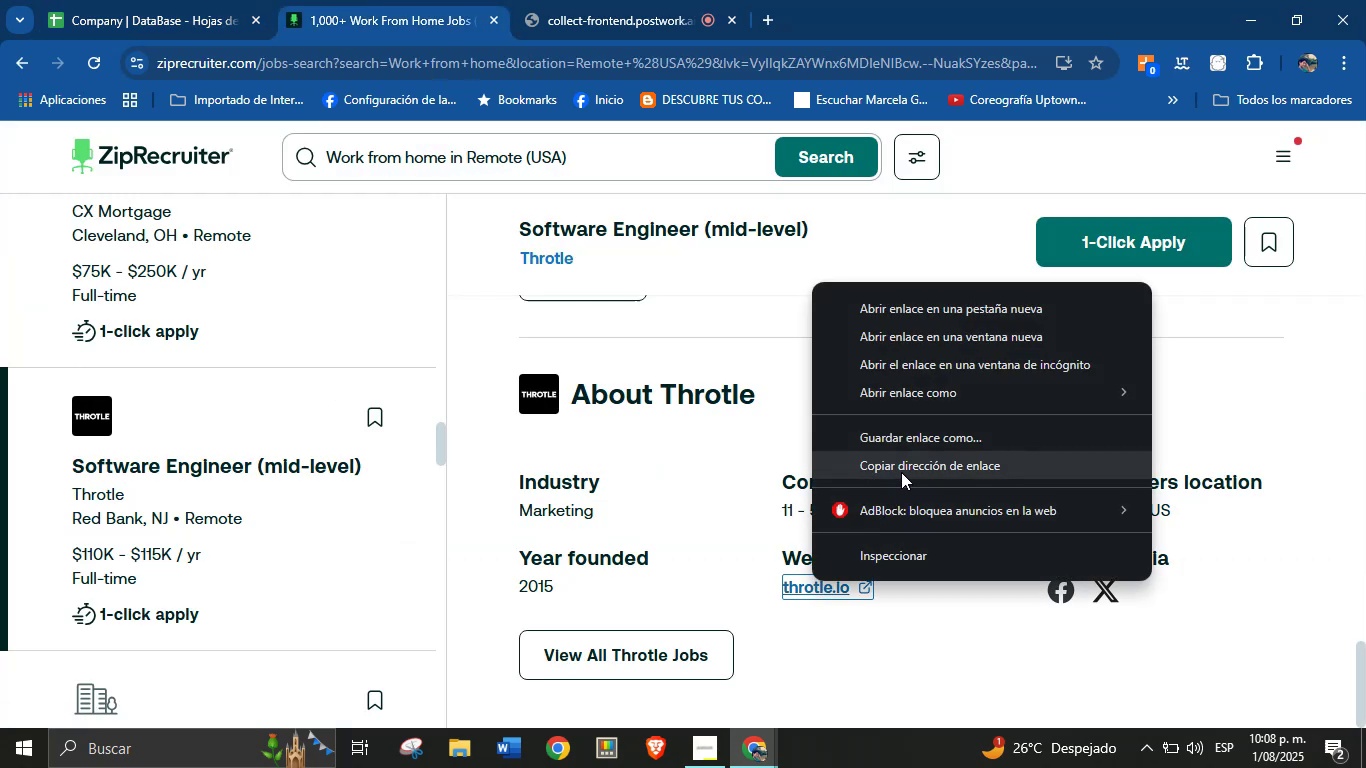 
left_click([229, 0])
 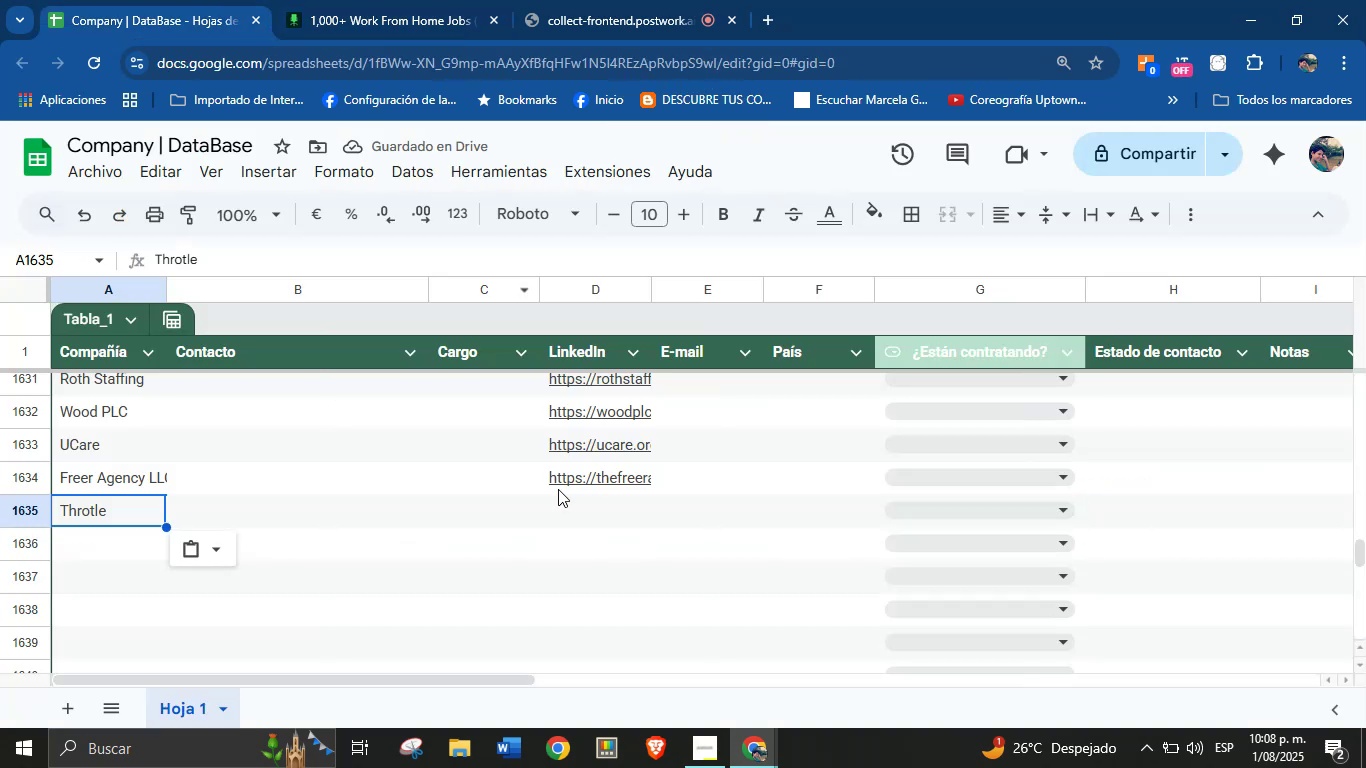 
hold_key(key=ControlLeft, duration=0.57)
 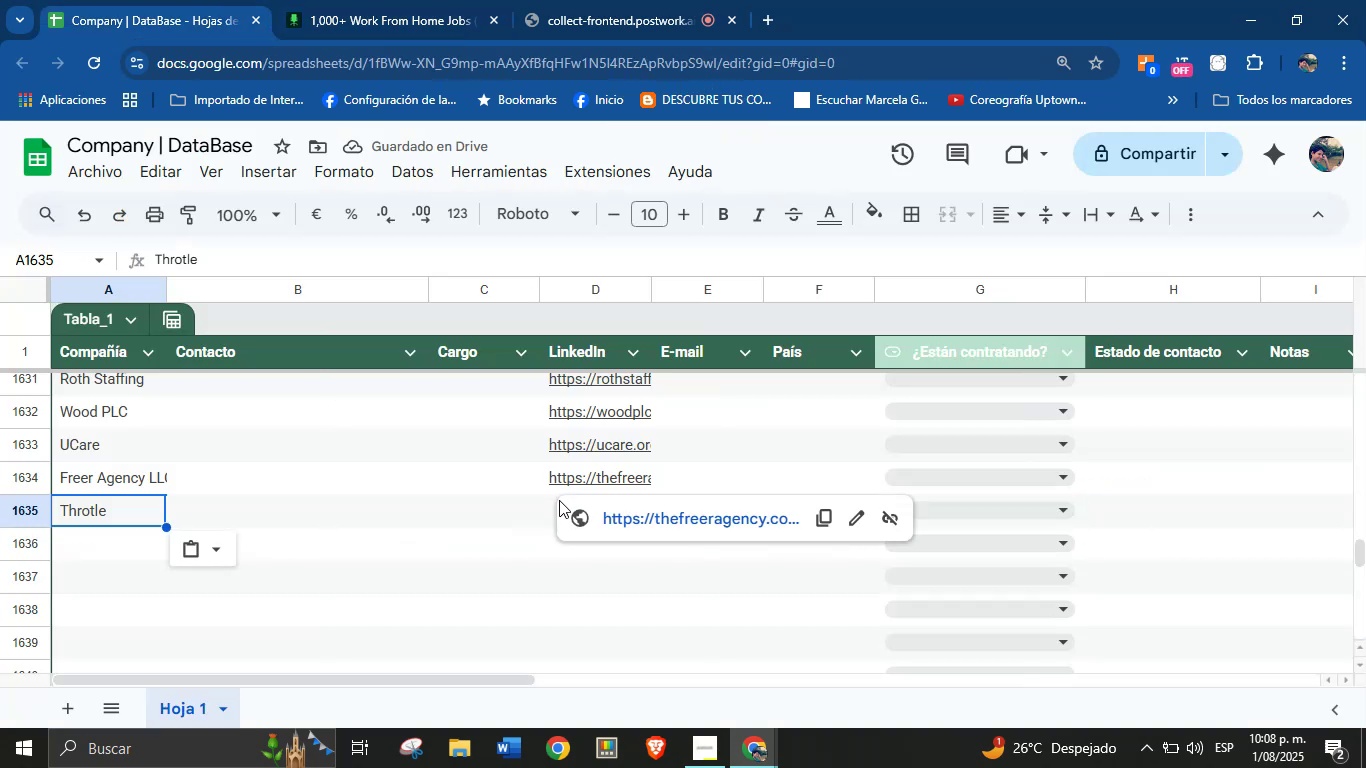 
left_click([554, 502])
 